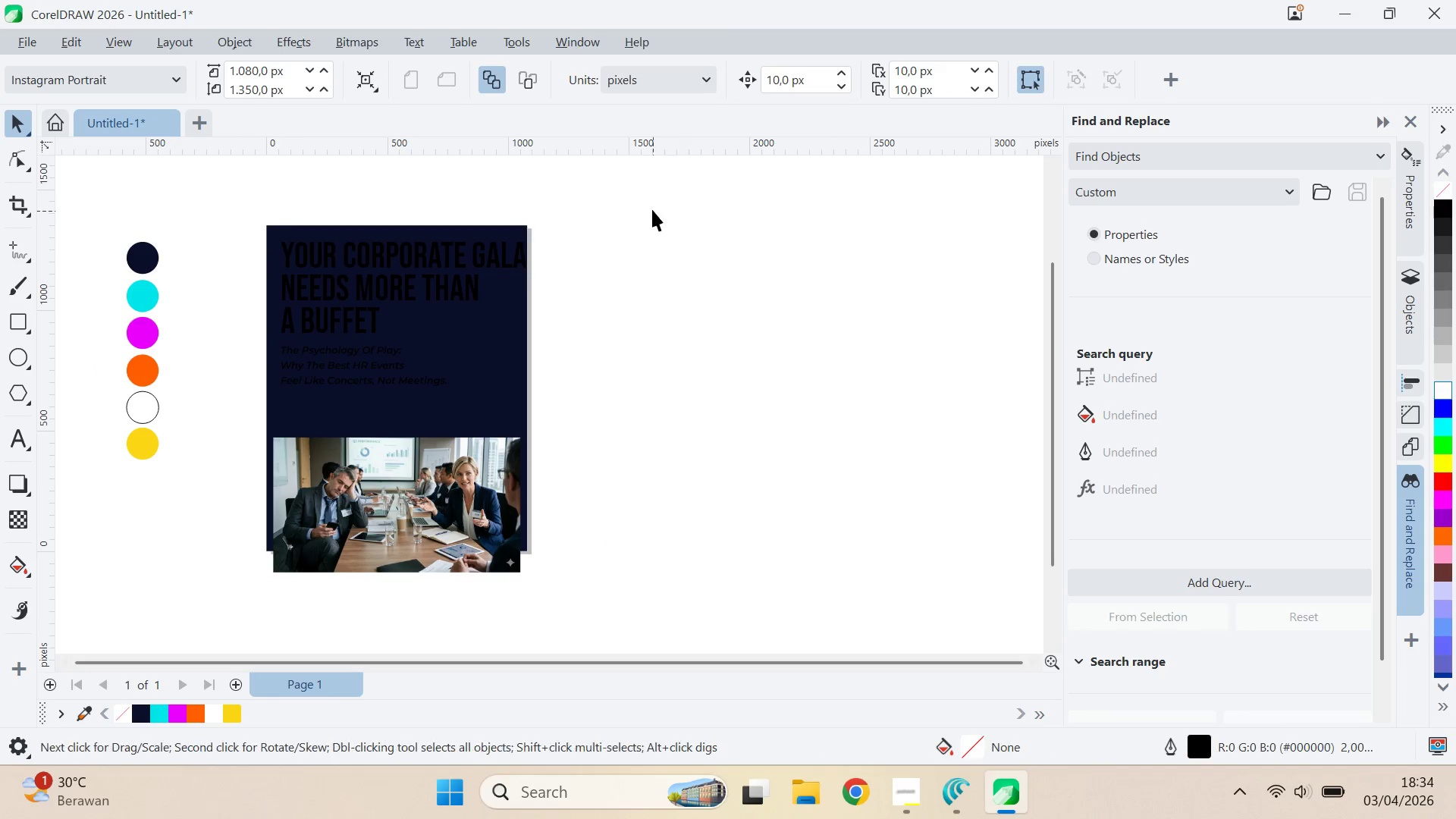 
left_click_drag(start_coordinate=[653, 211], to_coordinate=[242, 414])
 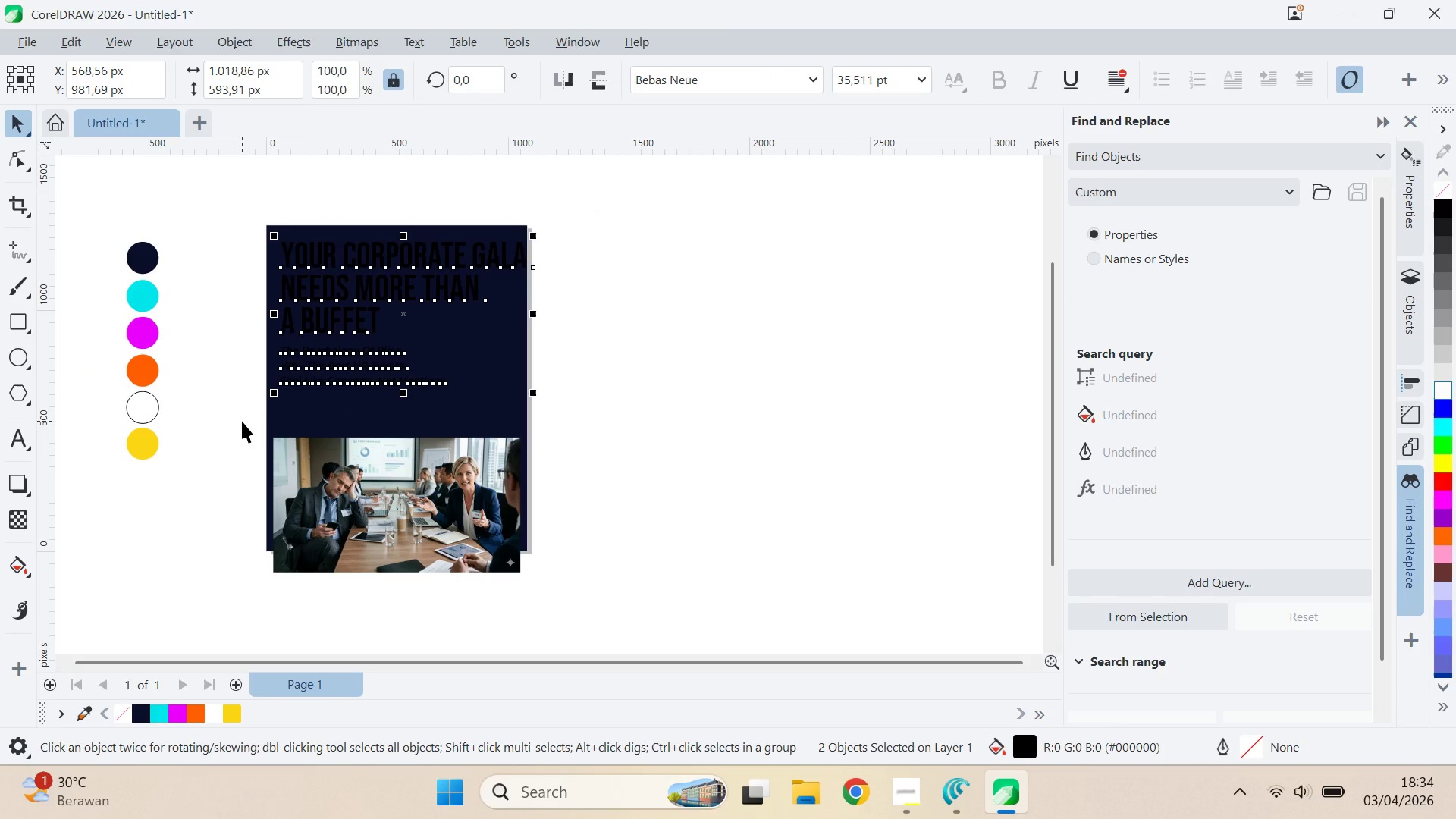 
left_click_drag(start_coordinate=[775, 352], to_coordinate=[763, 351])
 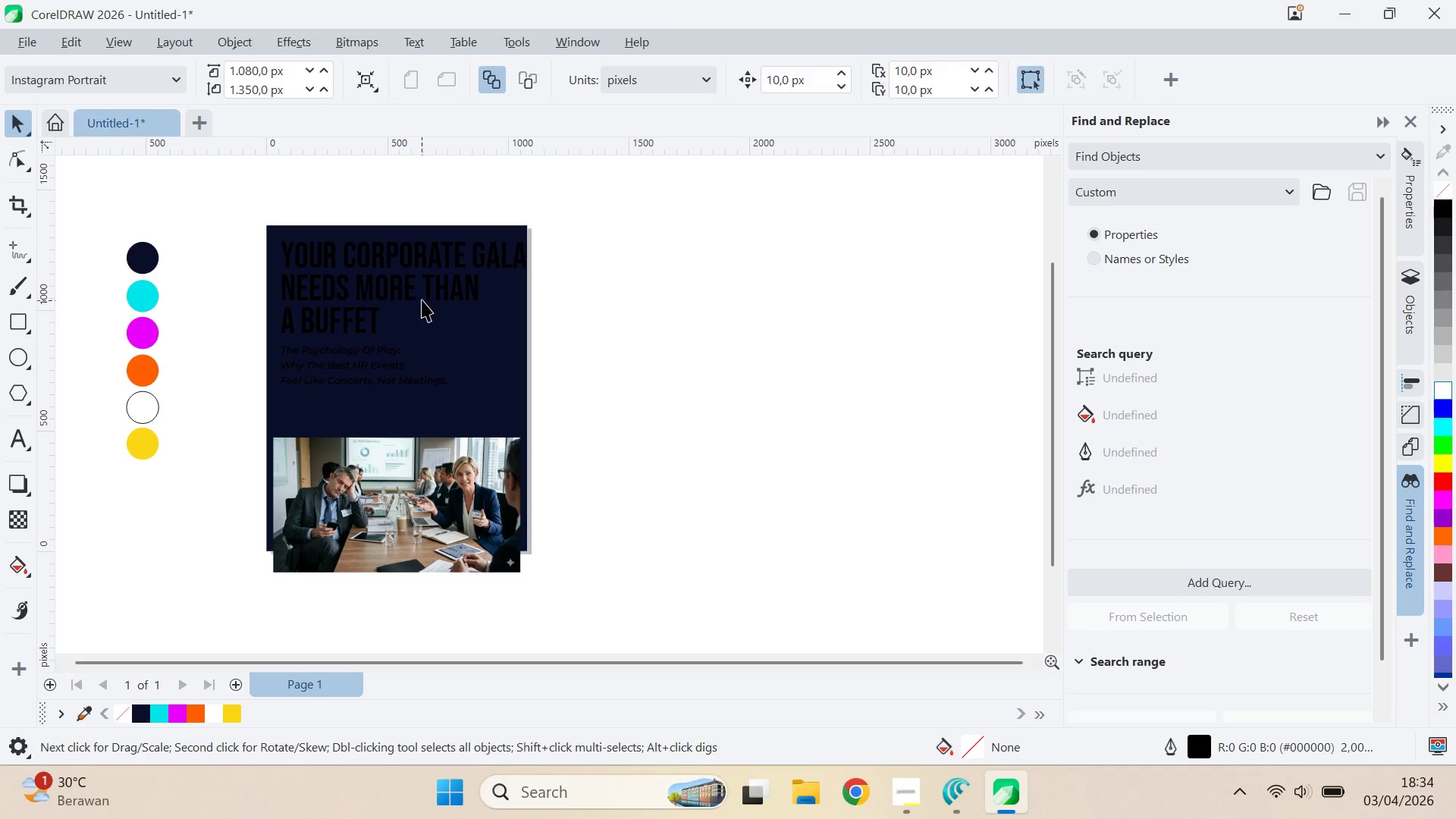 
left_click([422, 298])
 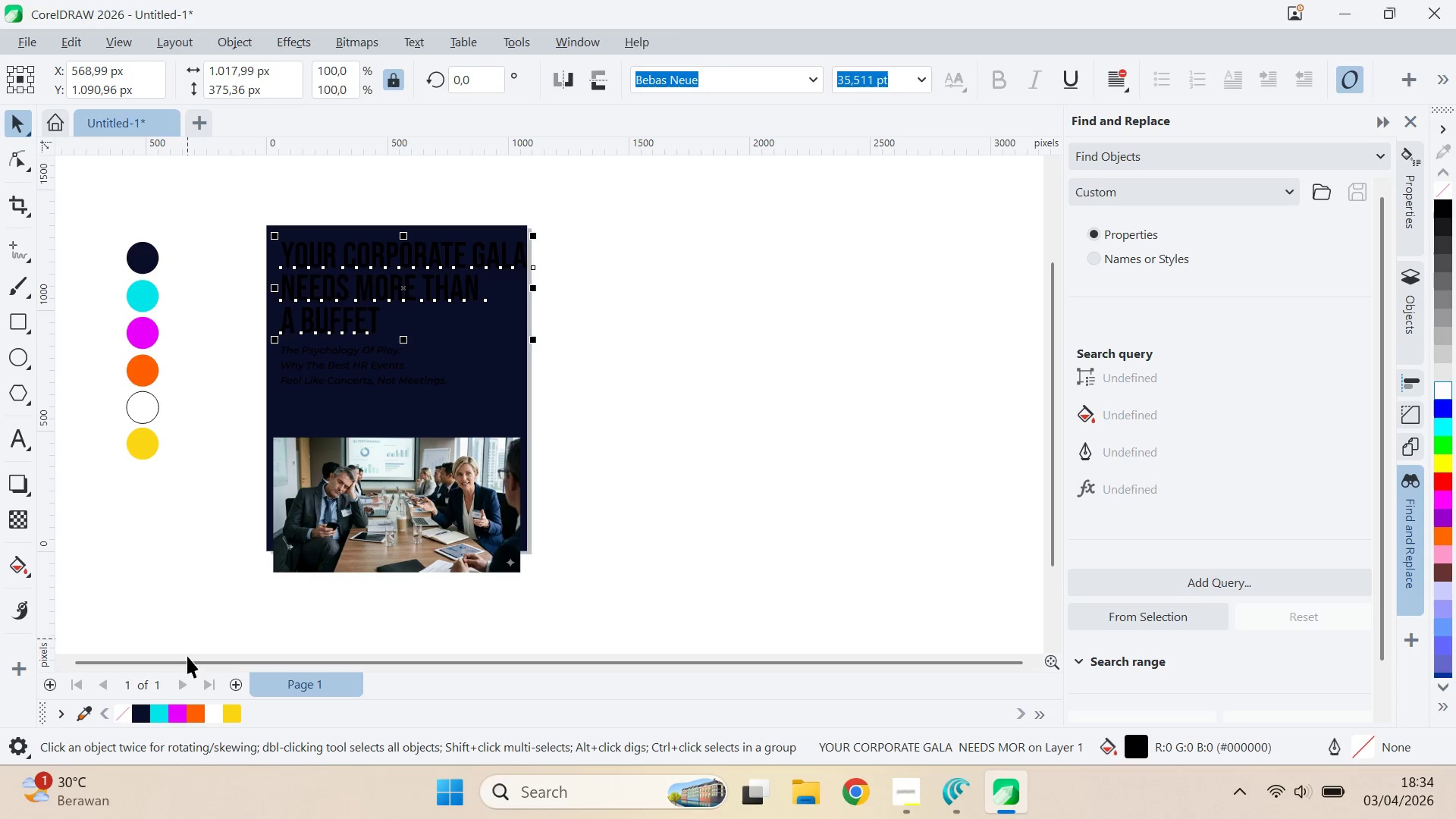 
left_click([190, 560])
 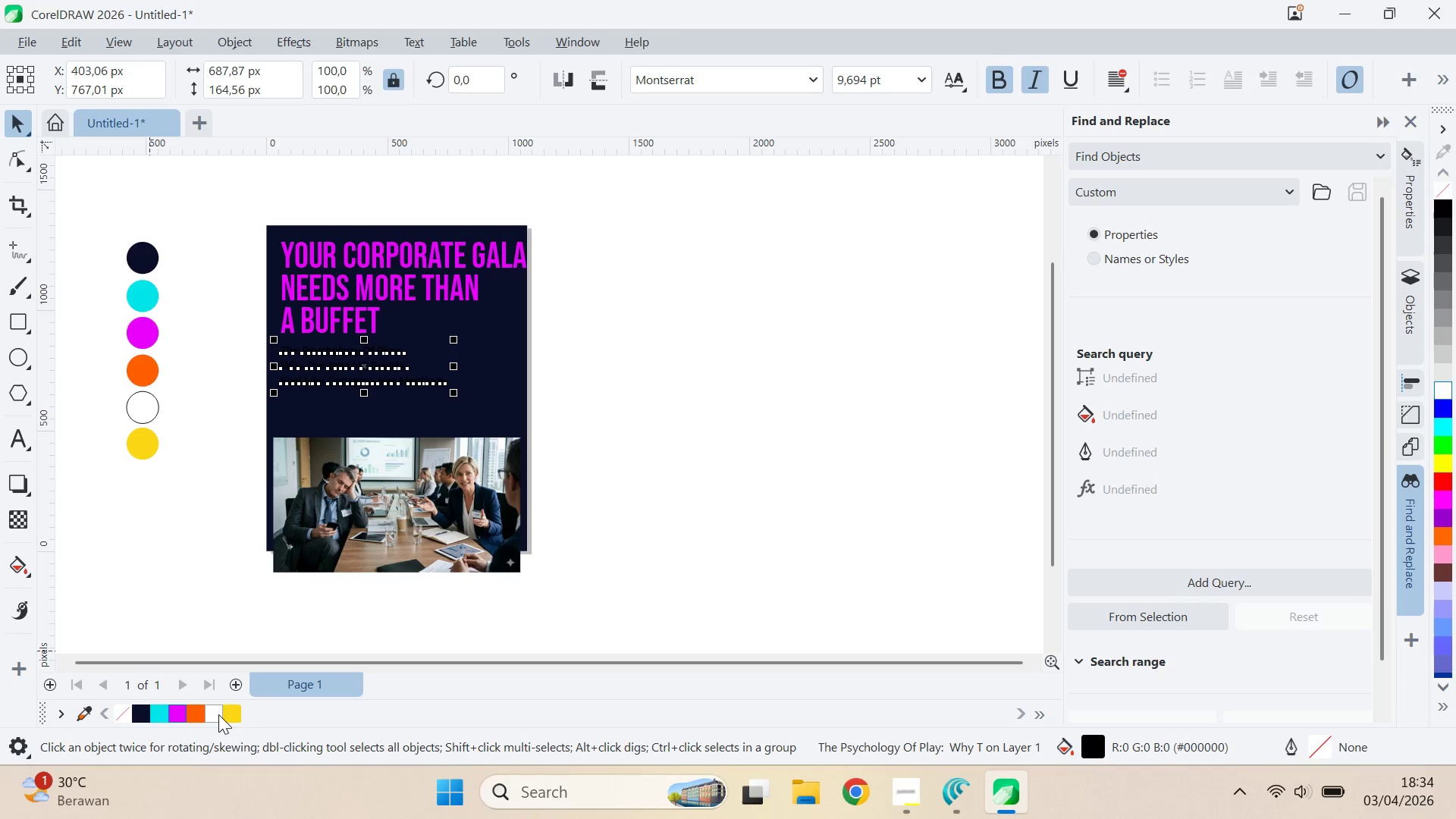 
wait(13.69)
 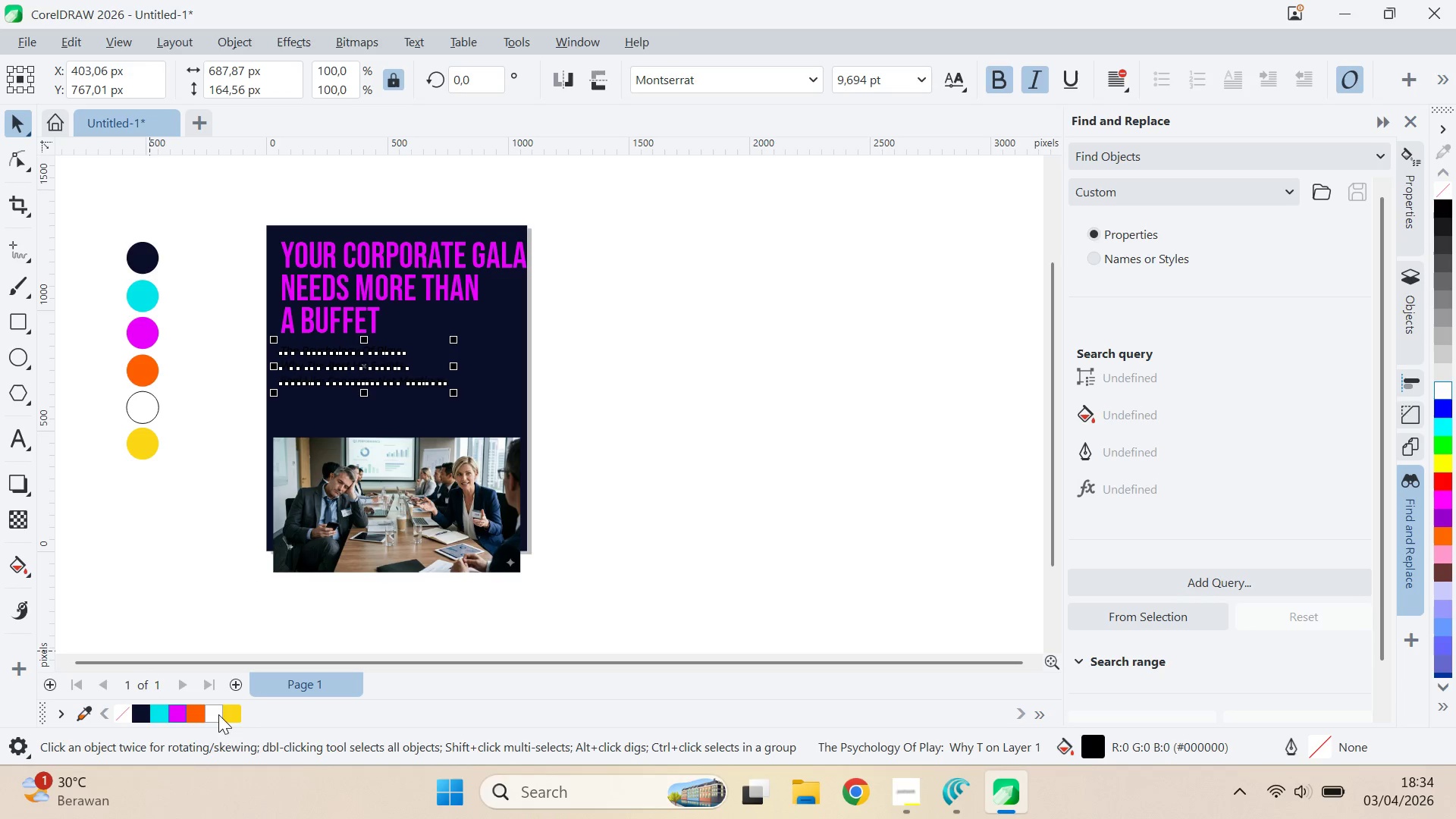 
left_click([215, 713])
 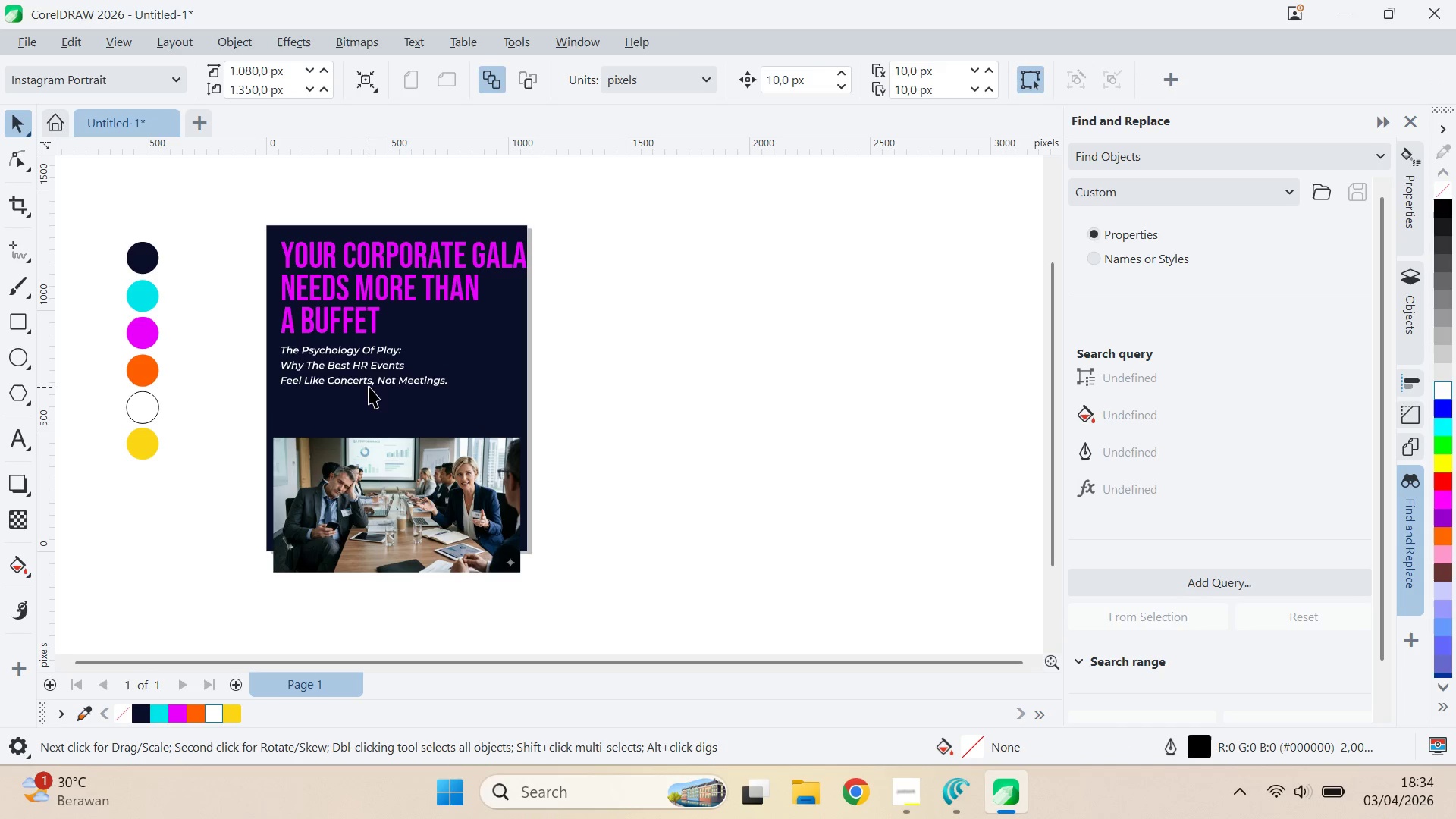 
hold_key(key=ShiftLeft, duration=0.88)
left_click([369, 384])
 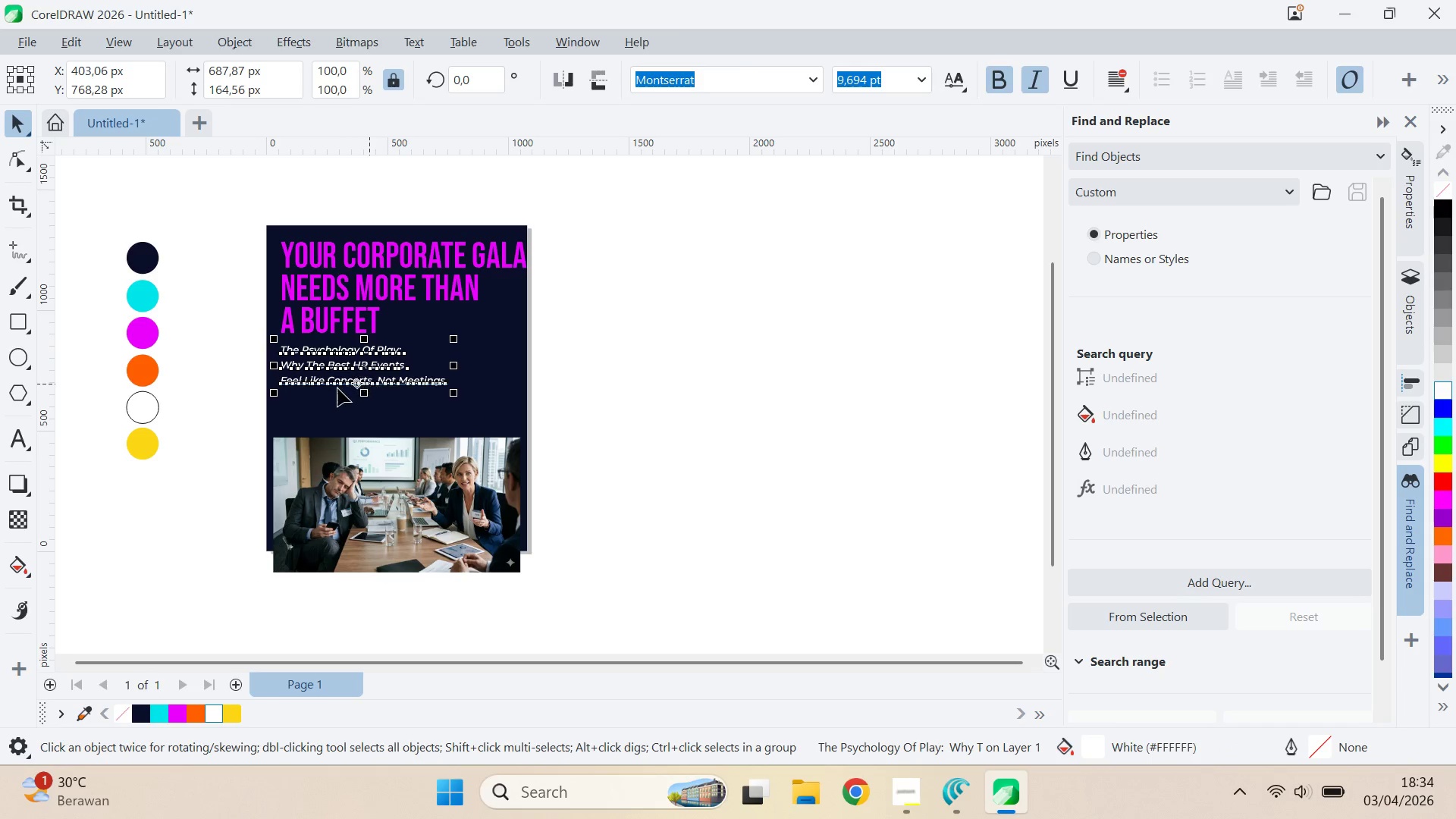 
type(av)
 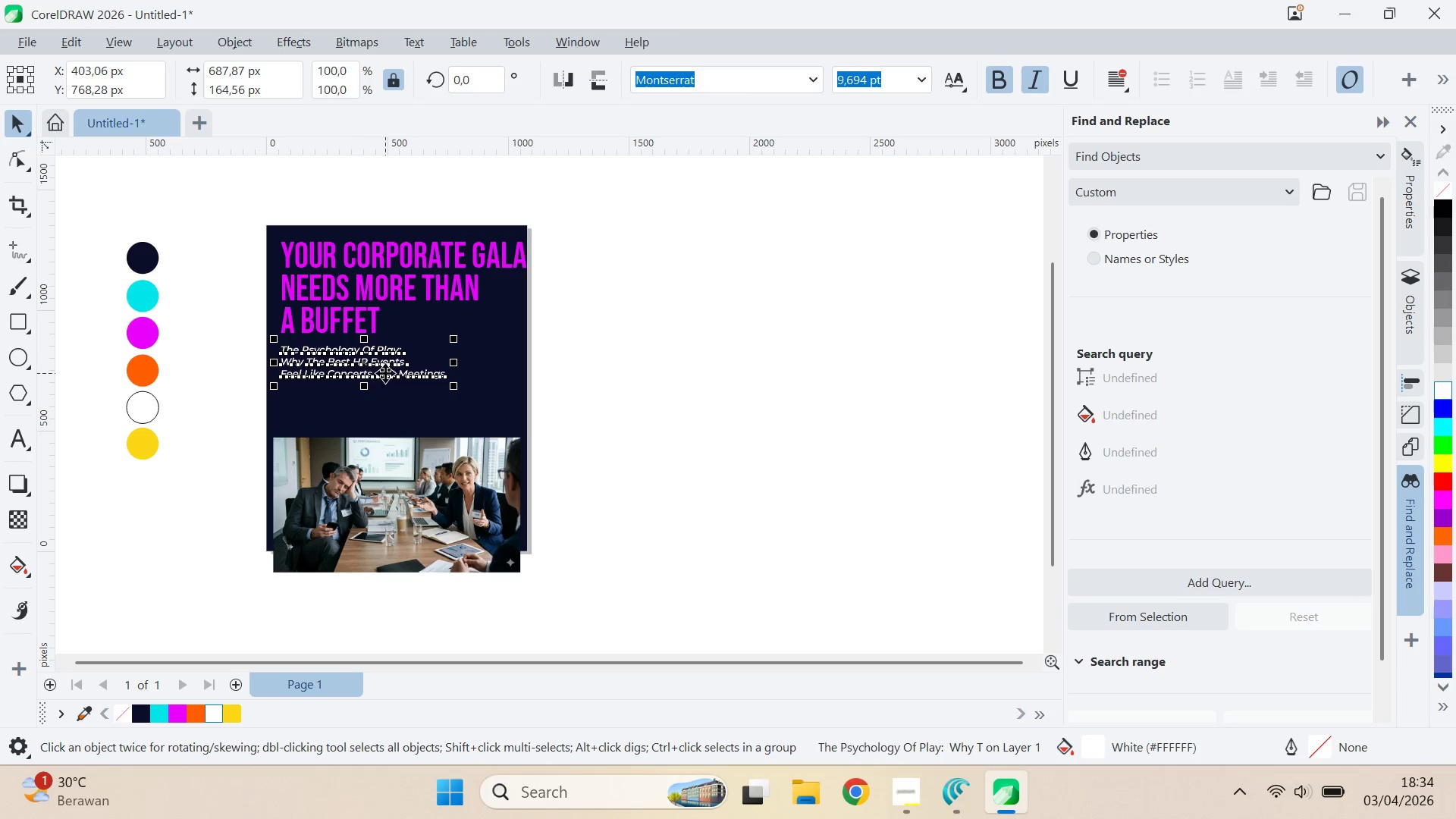 
left_click_drag(start_coordinate=[277, 401], to_coordinate=[249, 377])
 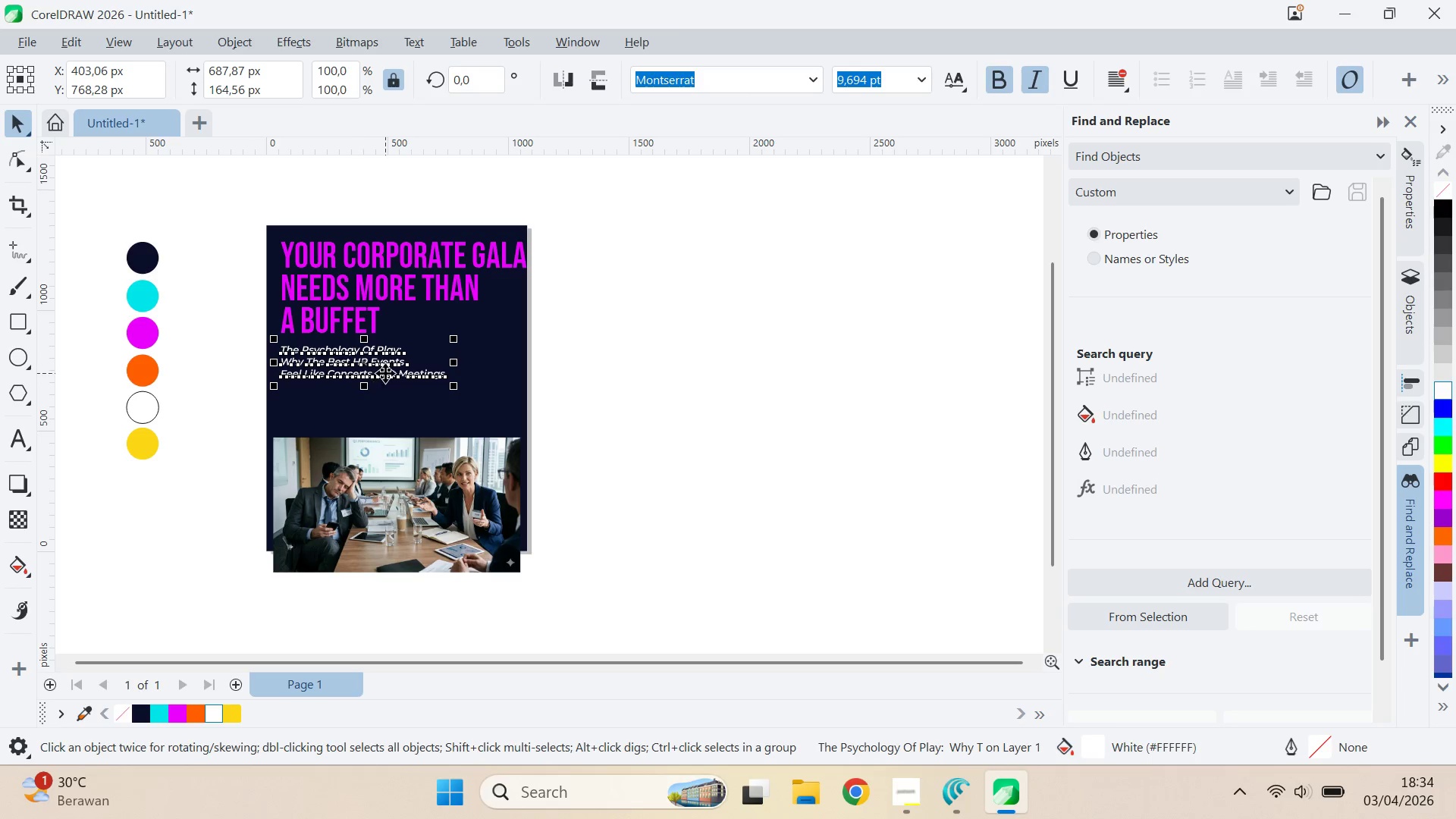 
hold_key(key=ShiftLeft, duration=1.52)
 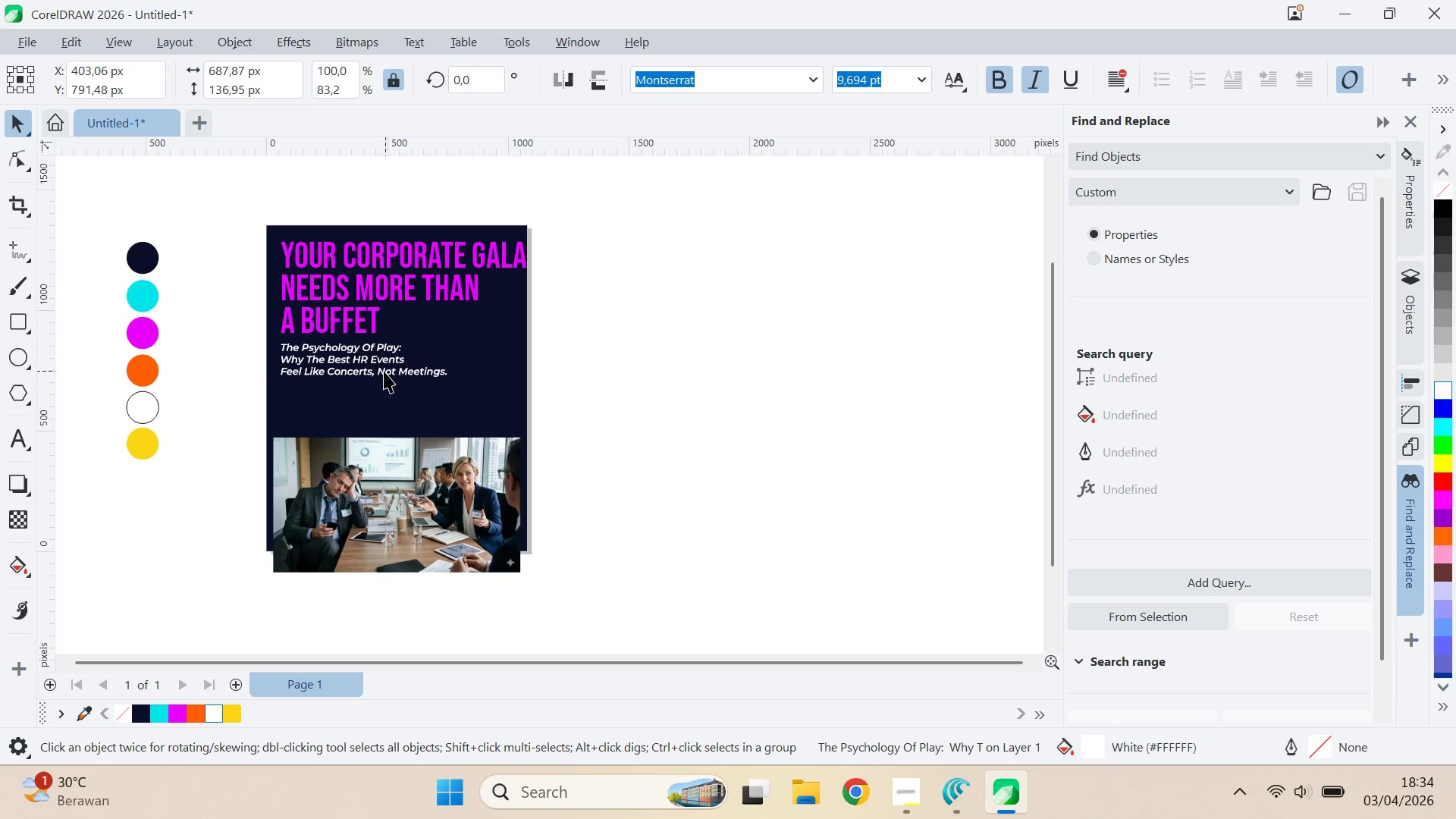 
hold_key(key=ShiftLeft, duration=1.51)
left_click([361, 330])
 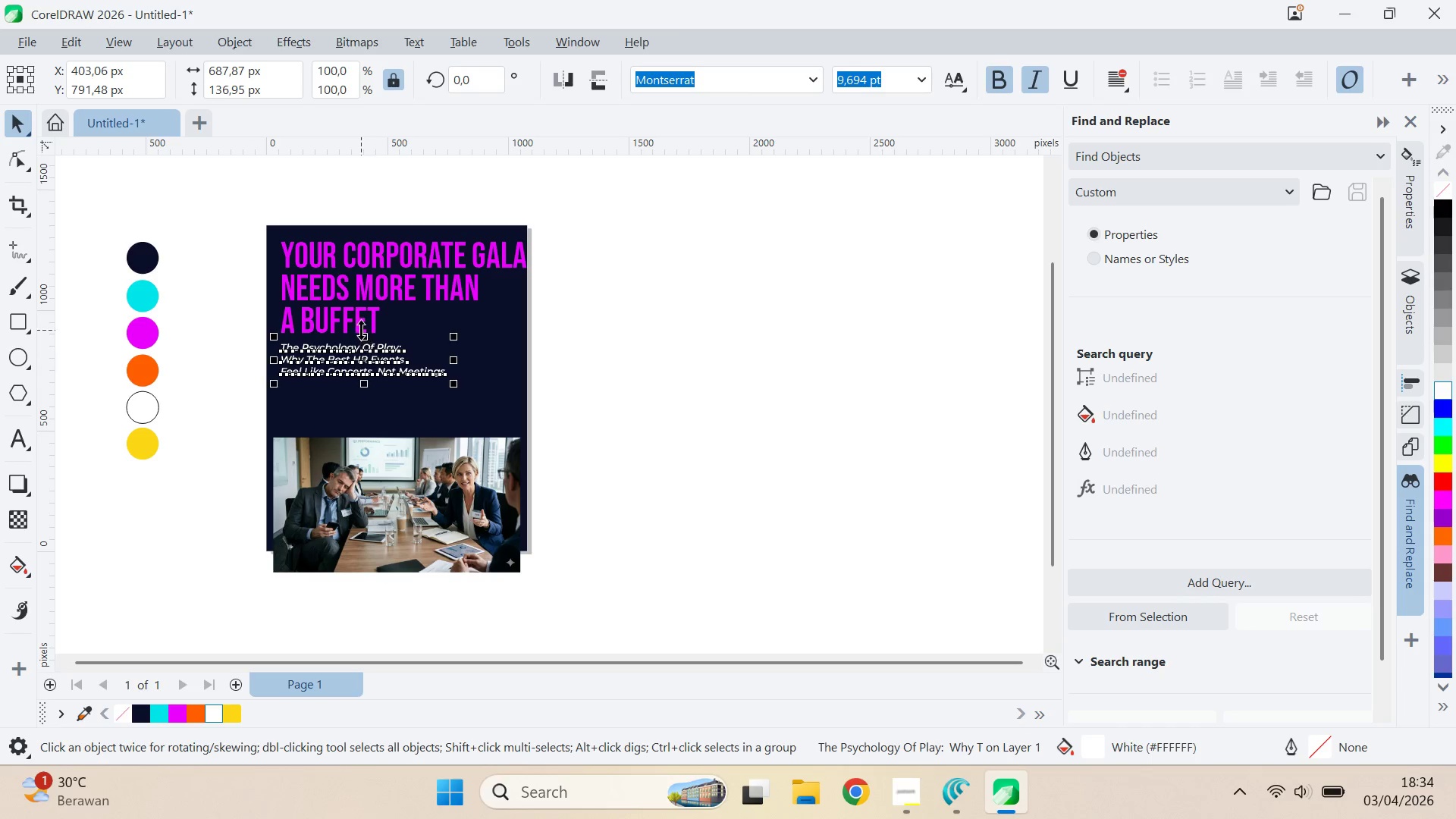 
hold_key(key=ShiftLeft, duration=0.86)
 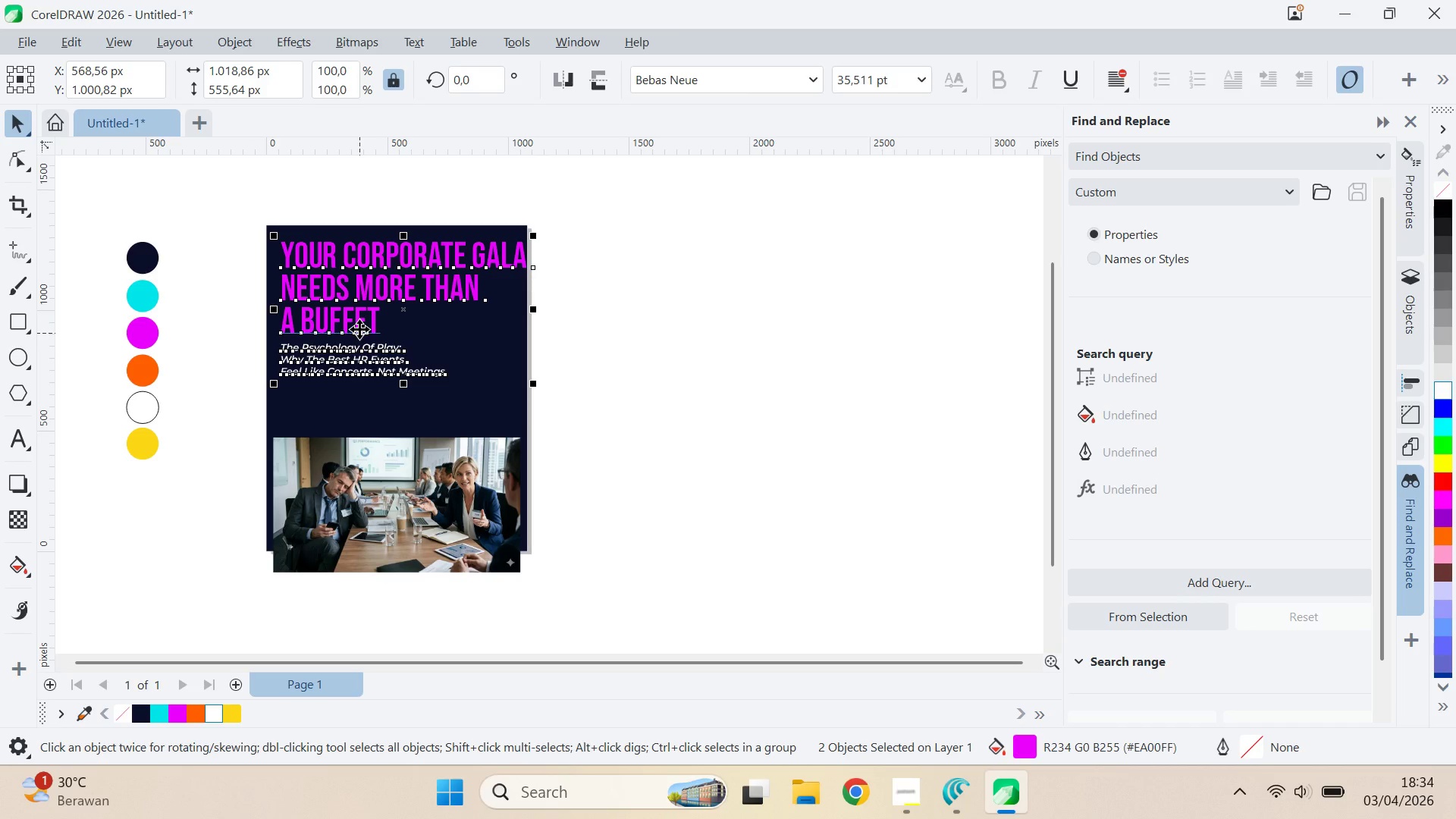 
type(lllll)
 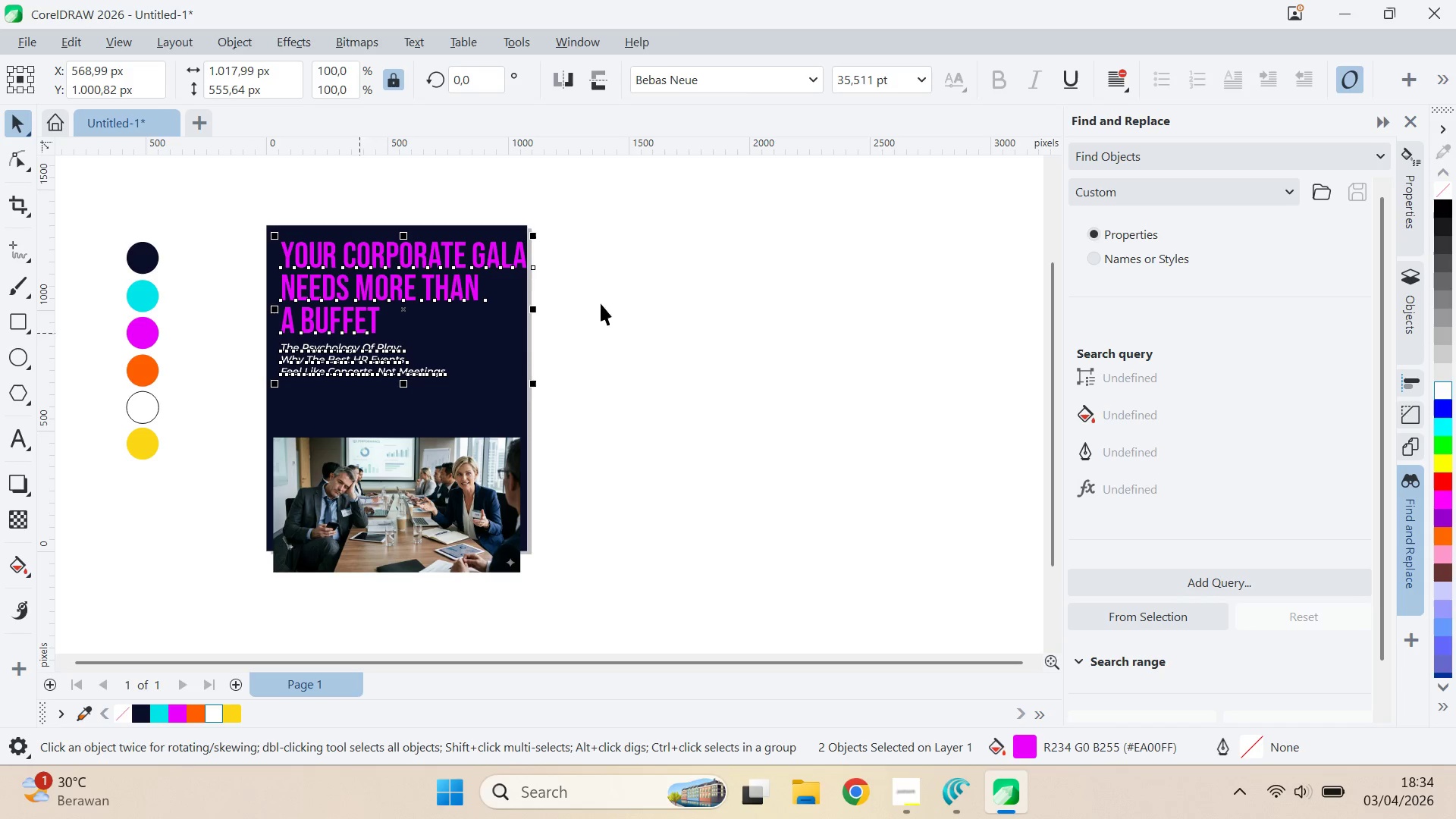 
left_click([631, 329])
 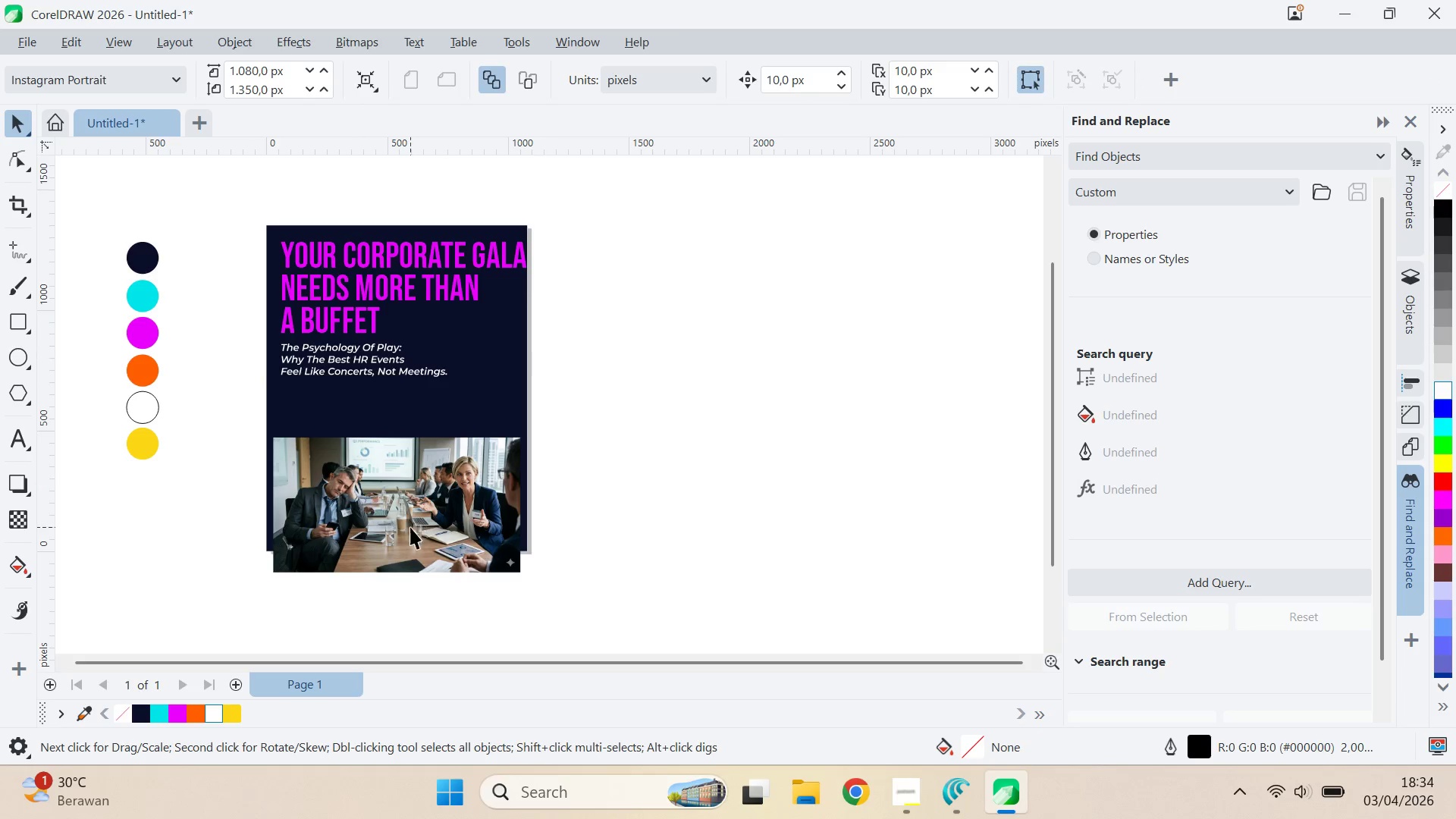 
left_click_drag(start_coordinate=[410, 527], to_coordinate=[388, 468])
 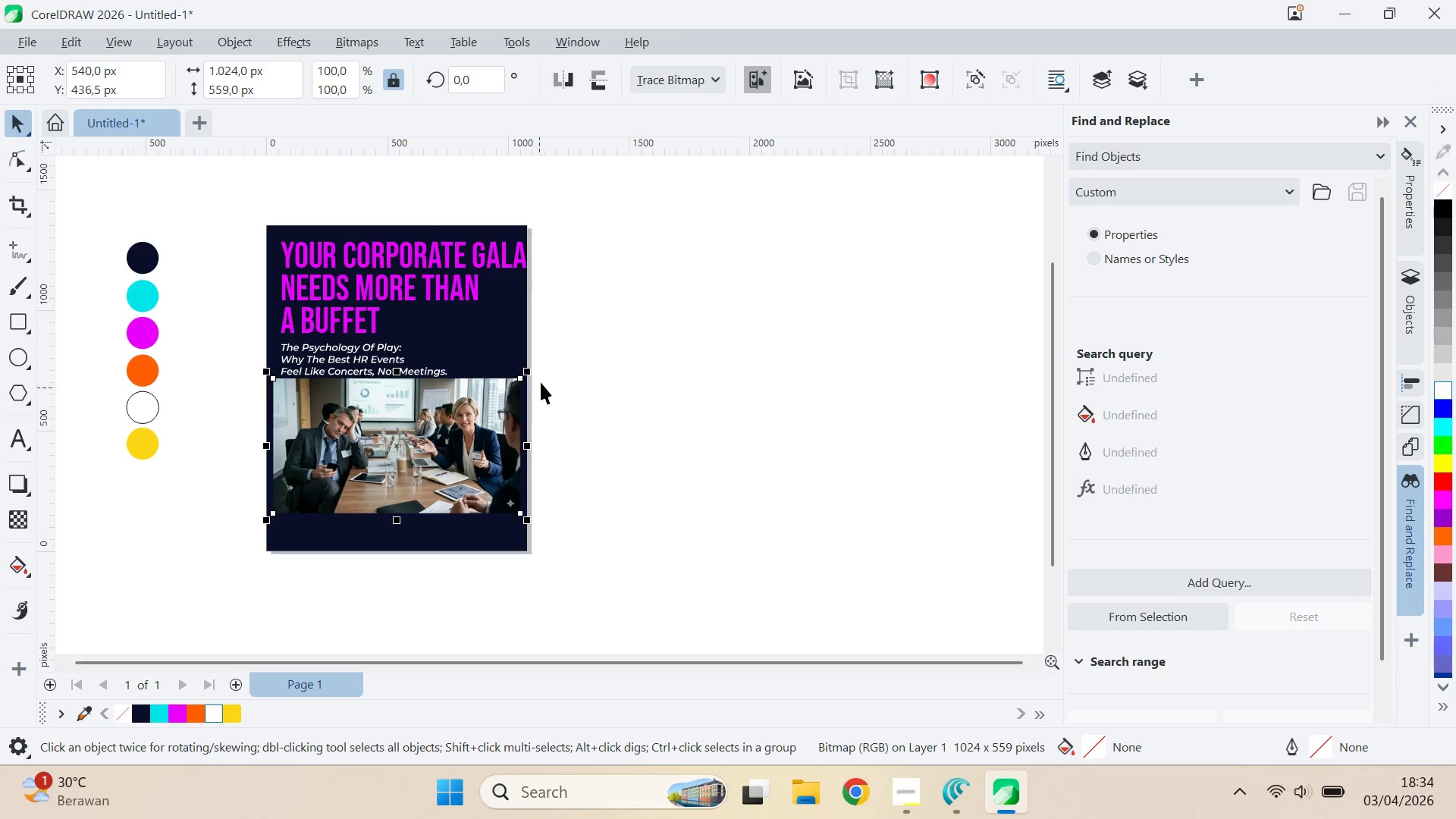 
hold_key(key=ShiftLeft, duration=0.69)
 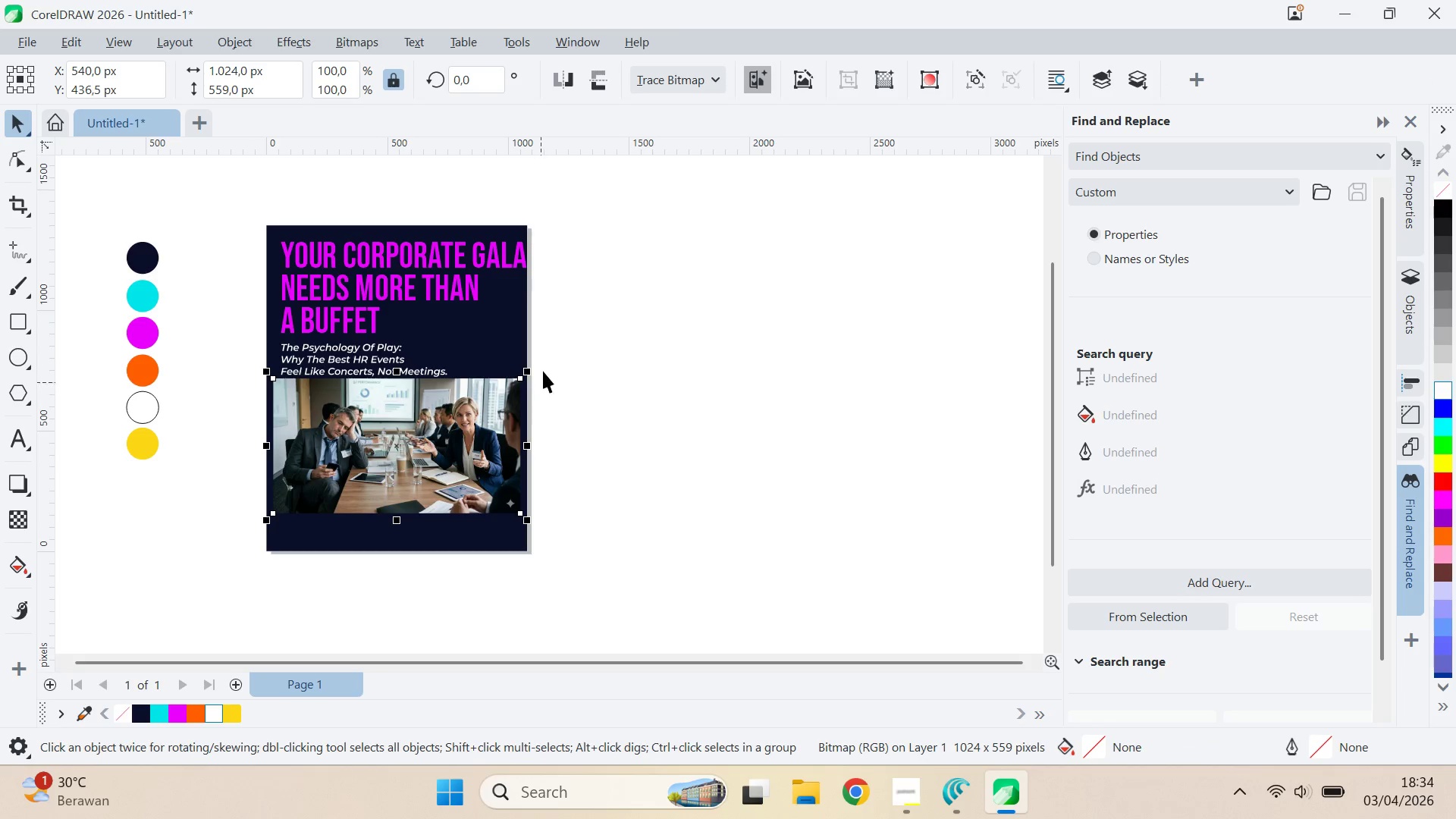 
hold_key(key=ShiftLeft, duration=1.53)
left_click_drag(start_coordinate=[533, 368], to_coordinate=[557, 370])
 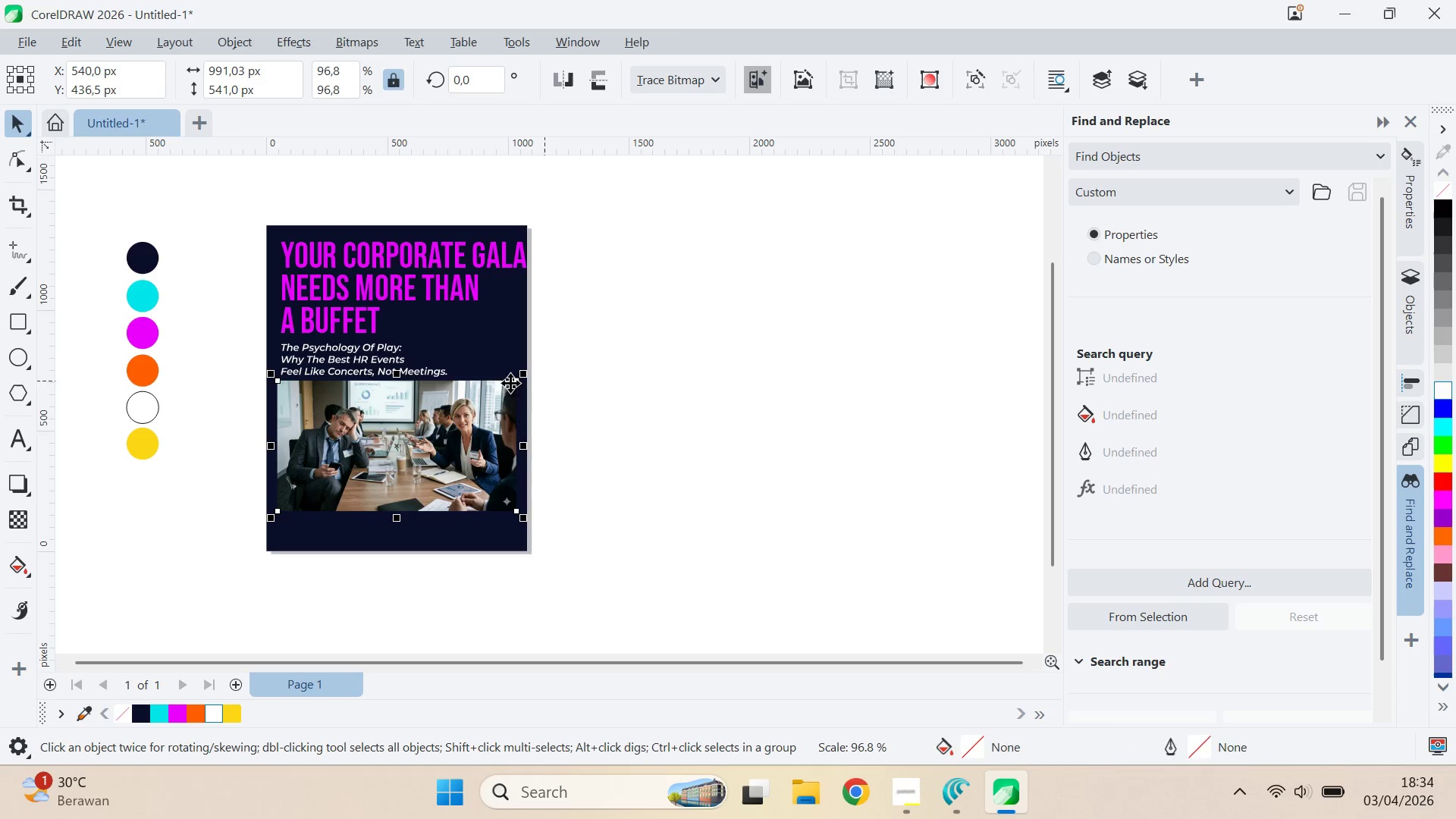 
key(Shift+ShiftLeft)
 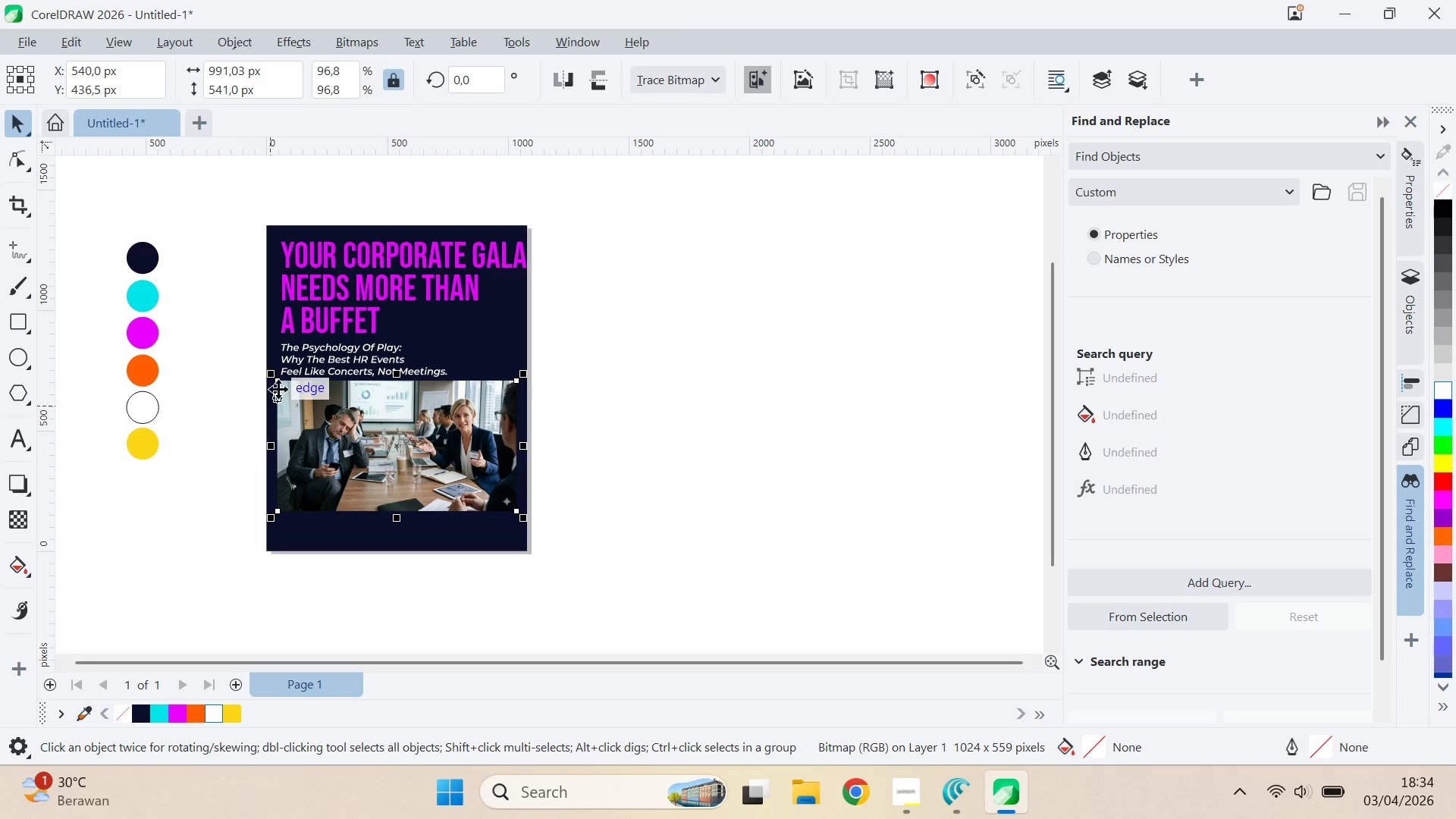 
hold_key(key=ShiftLeft, duration=0.48)
 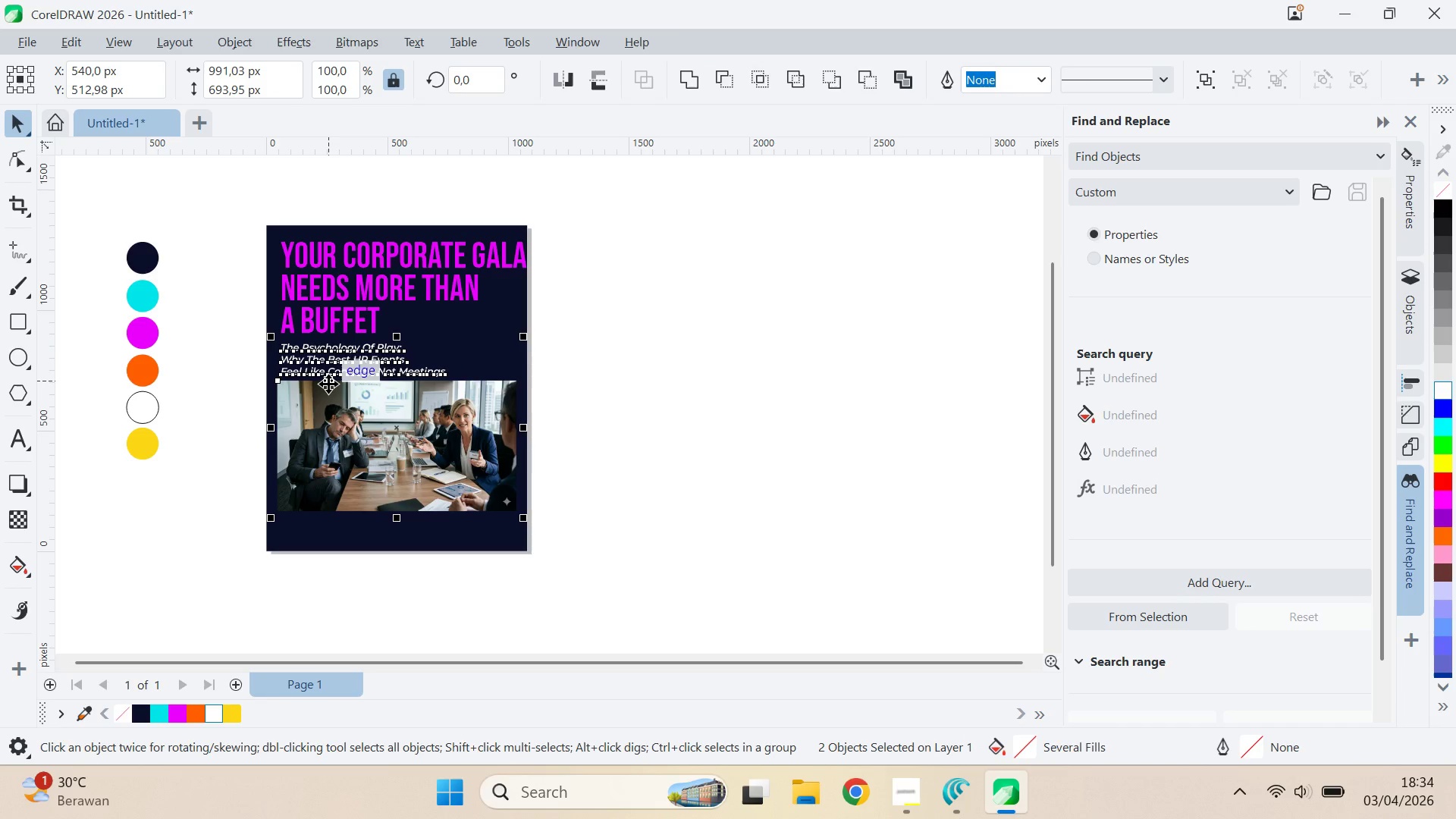 
key(L)
 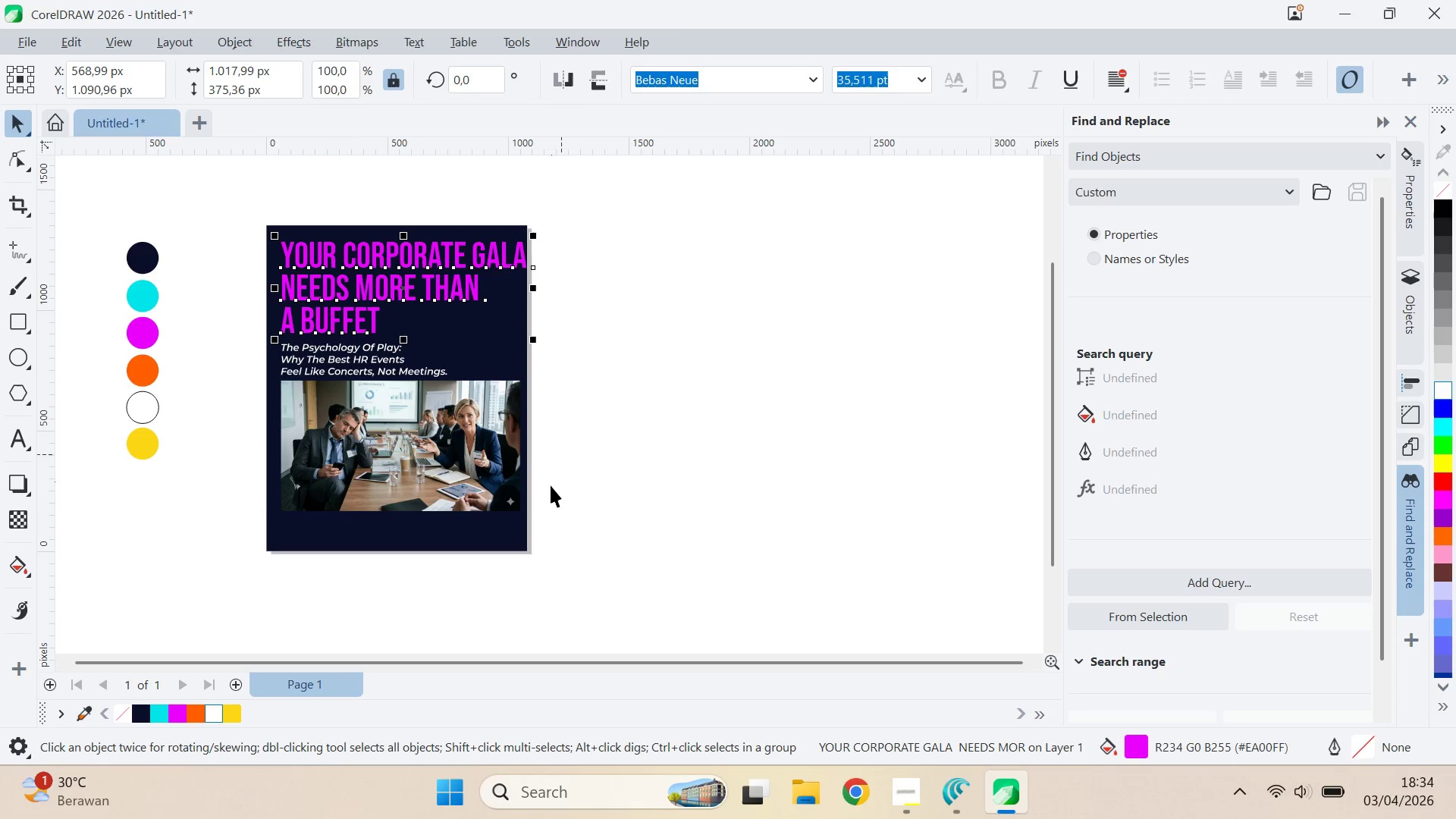 
double_click([507, 400])
 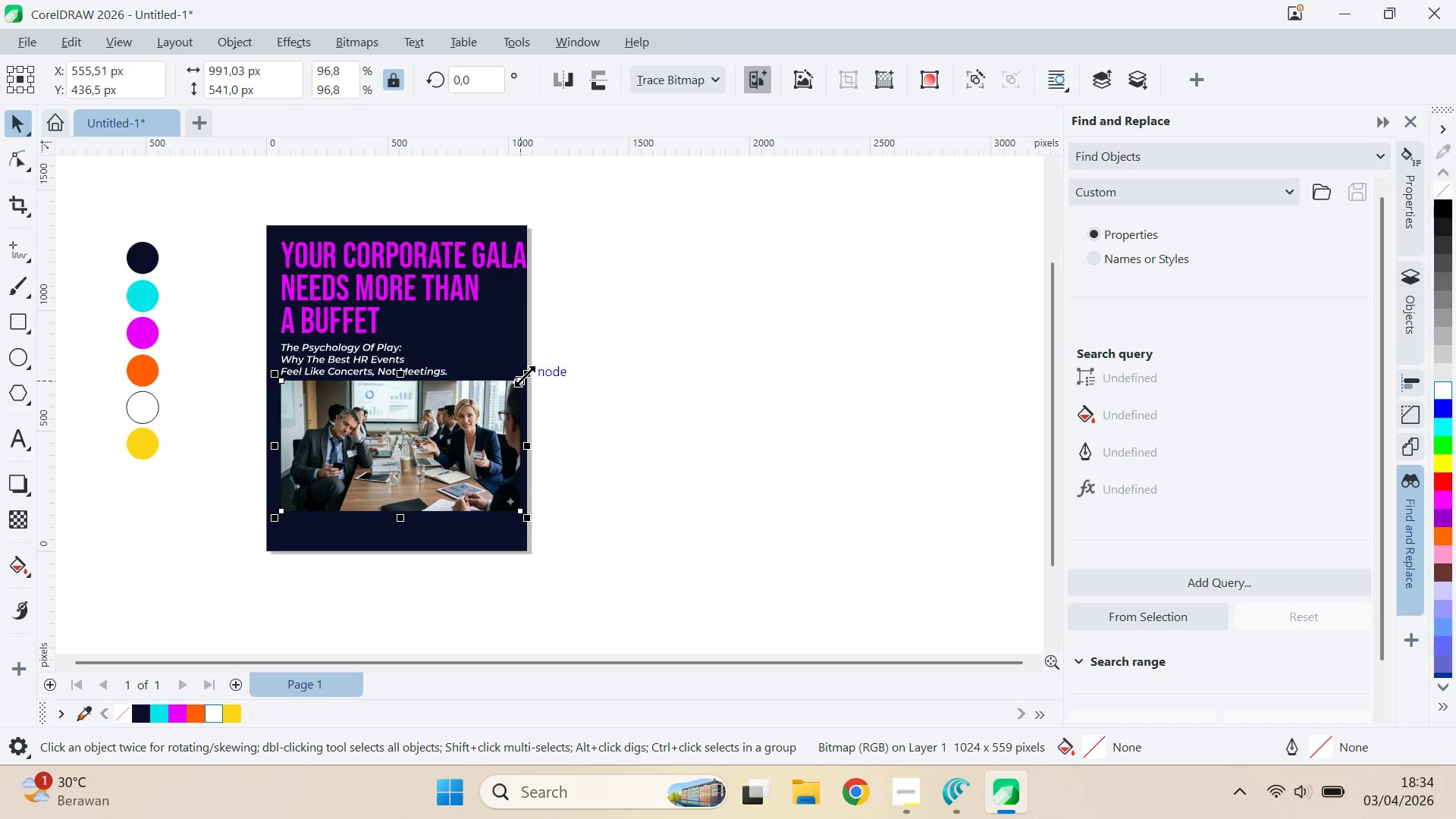 
left_click_drag(start_coordinate=[526, 374], to_coordinate=[533, 262])
 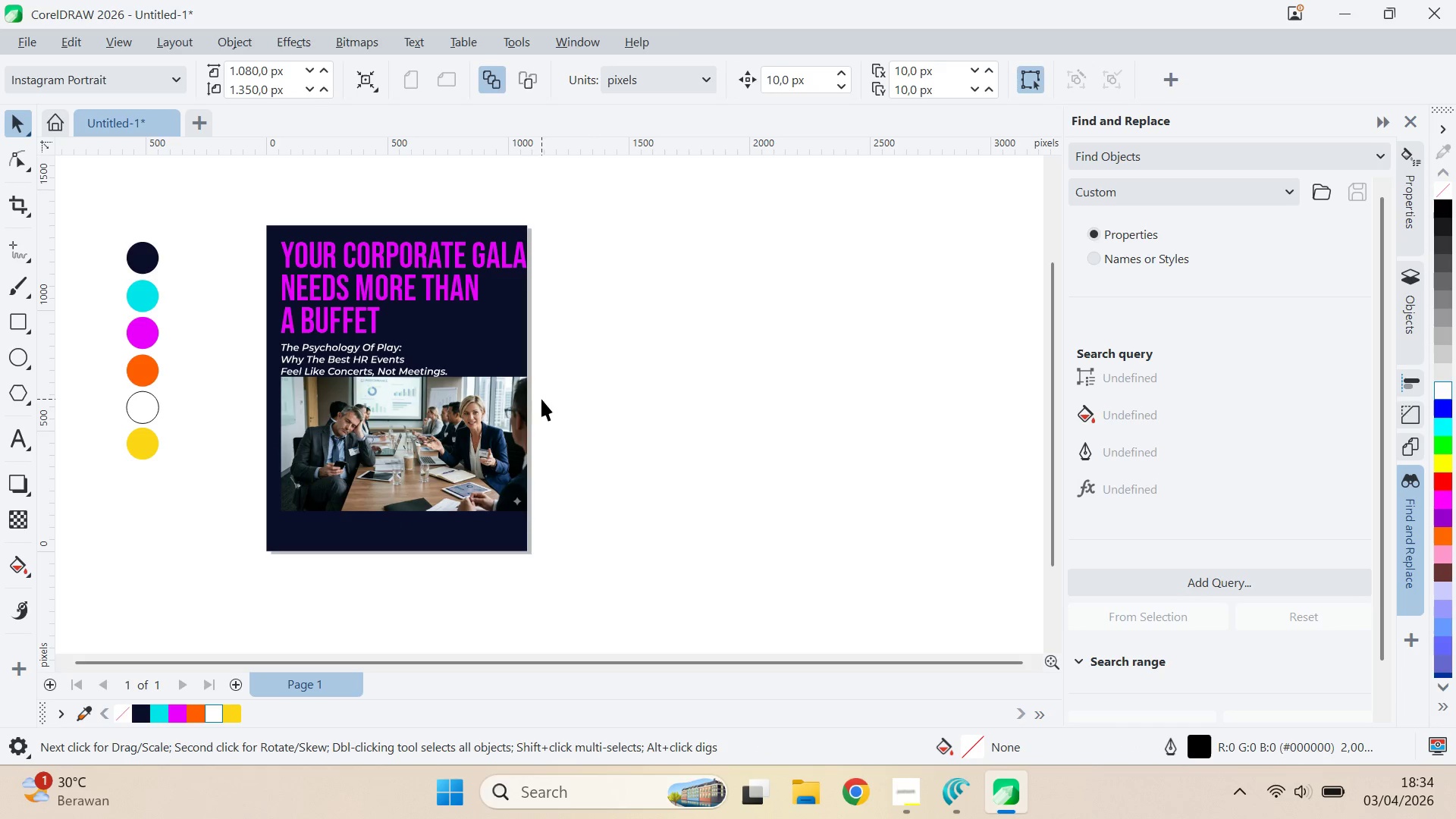 
left_click([479, 425])
 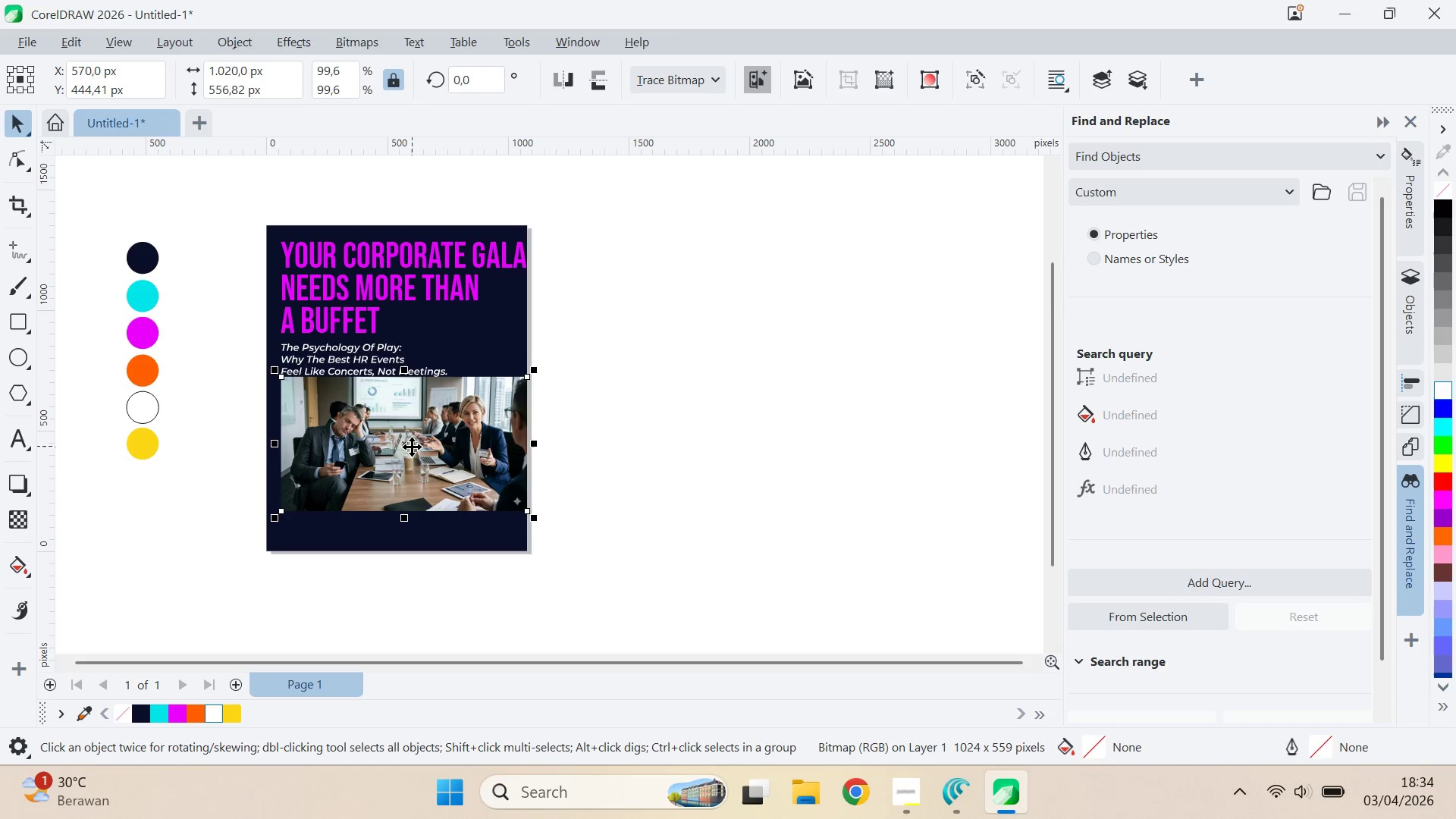 
scroll: coordinate [407, 448], scroll_direction: up, amount: 6.0
 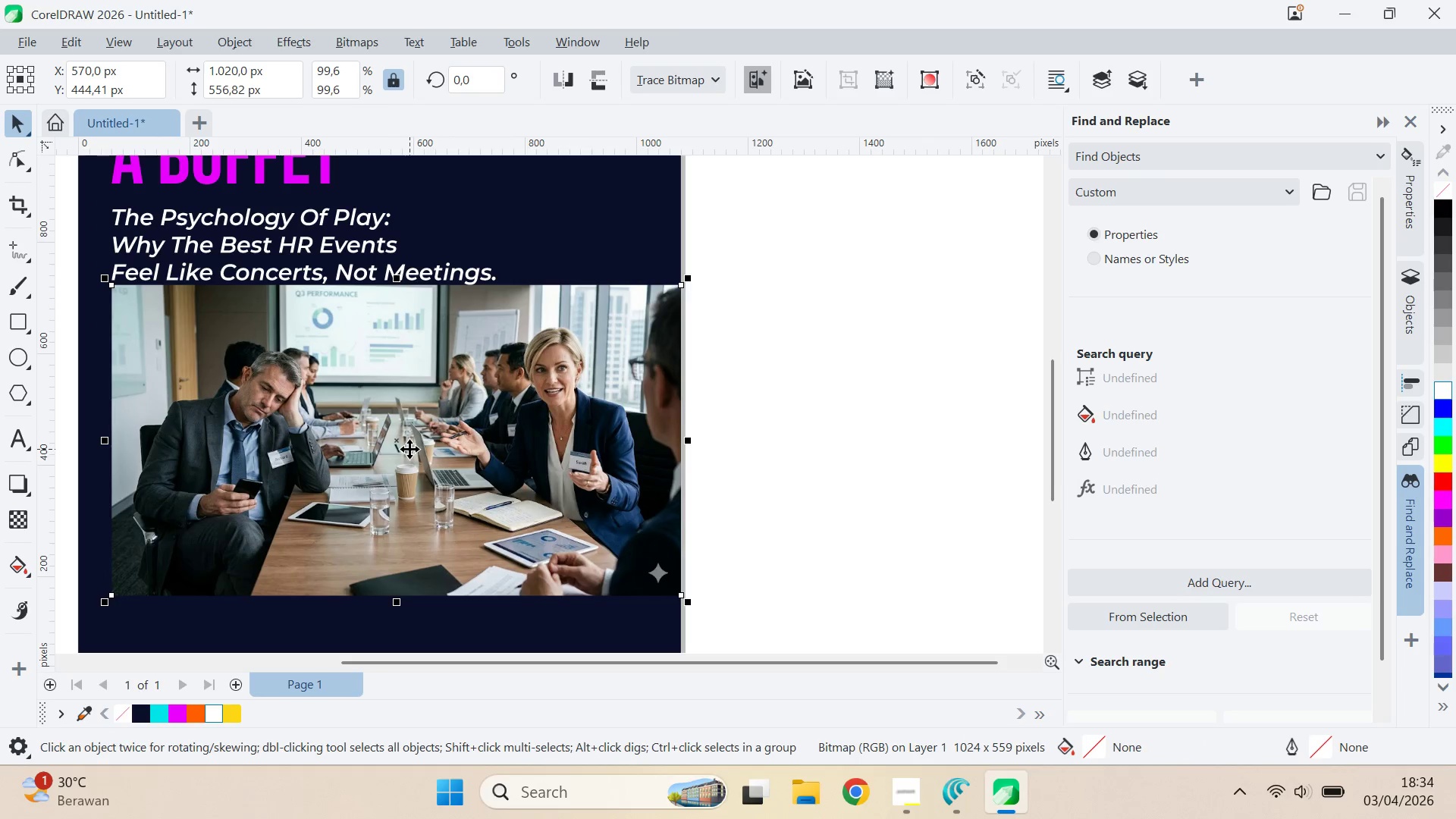 
scroll: coordinate [410, 449], scroll_direction: down, amount: 3.0
 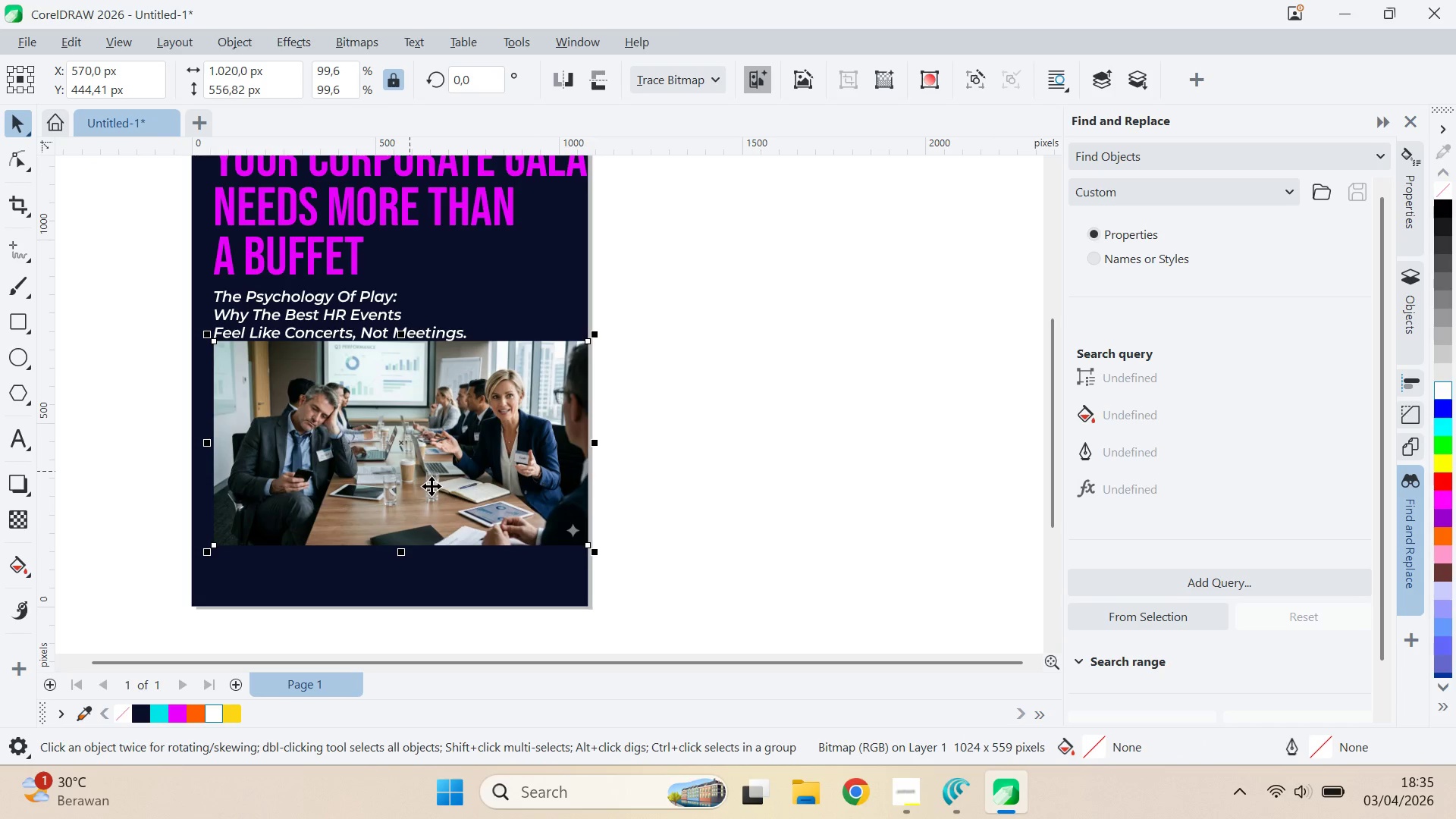 
hold_key(key=ShiftLeft, duration=0.39)
left_click([533, 290])
 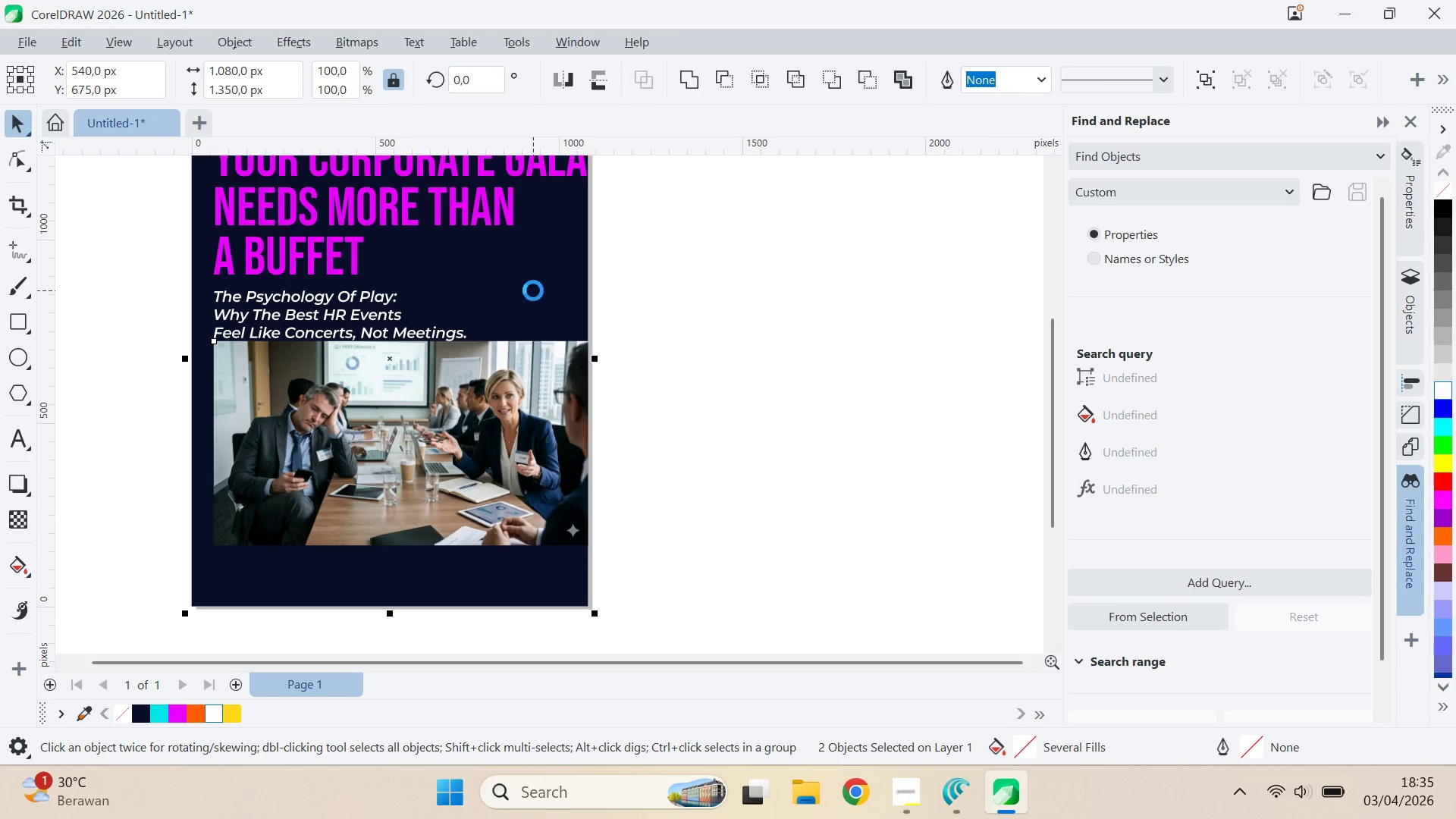 
key(C)
 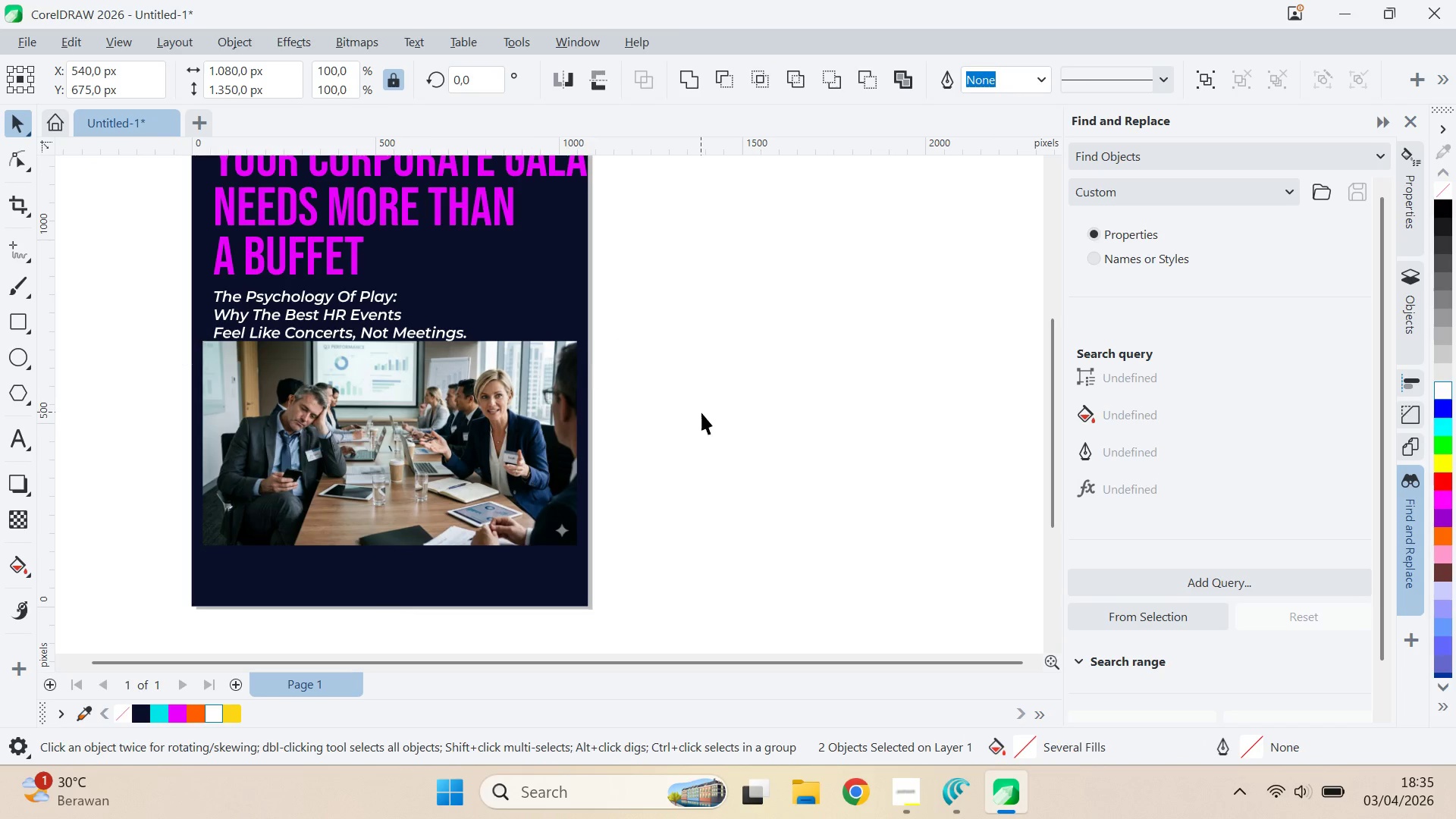 
double_click([701, 413])
 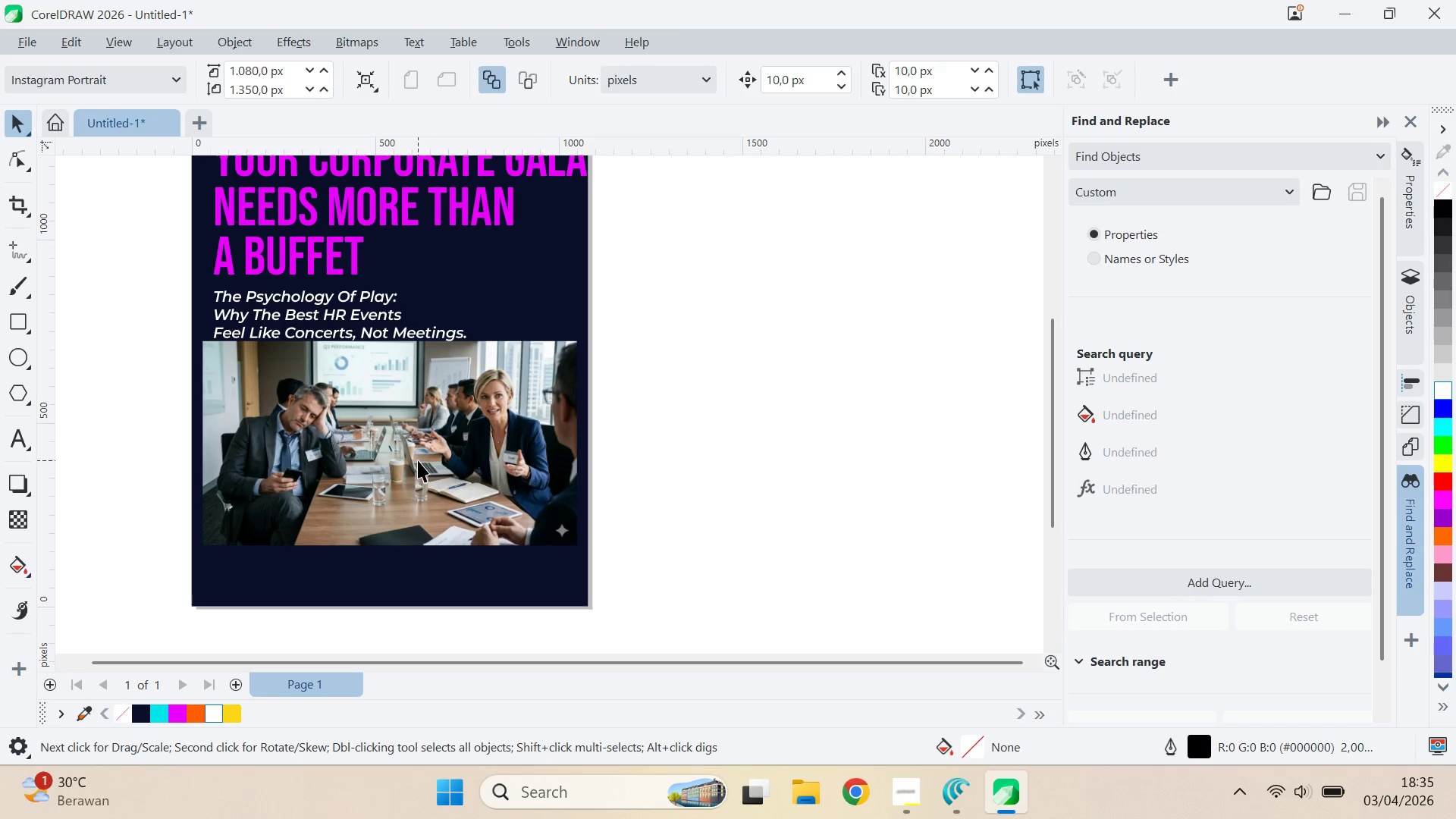 
left_click_drag(start_coordinate=[418, 460], to_coordinate=[414, 469])
 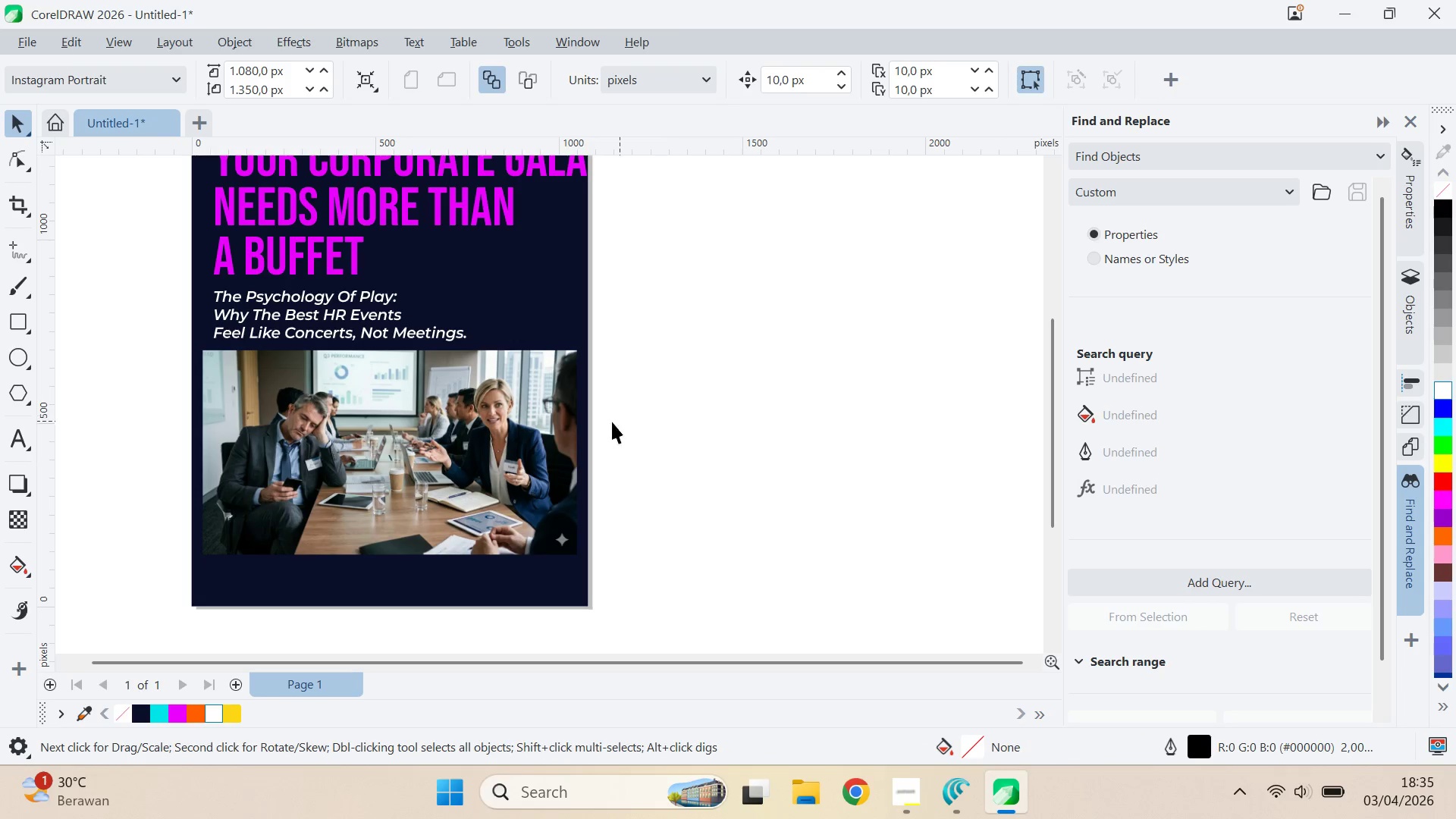 
hold_key(key=ShiftLeft, duration=0.7)
 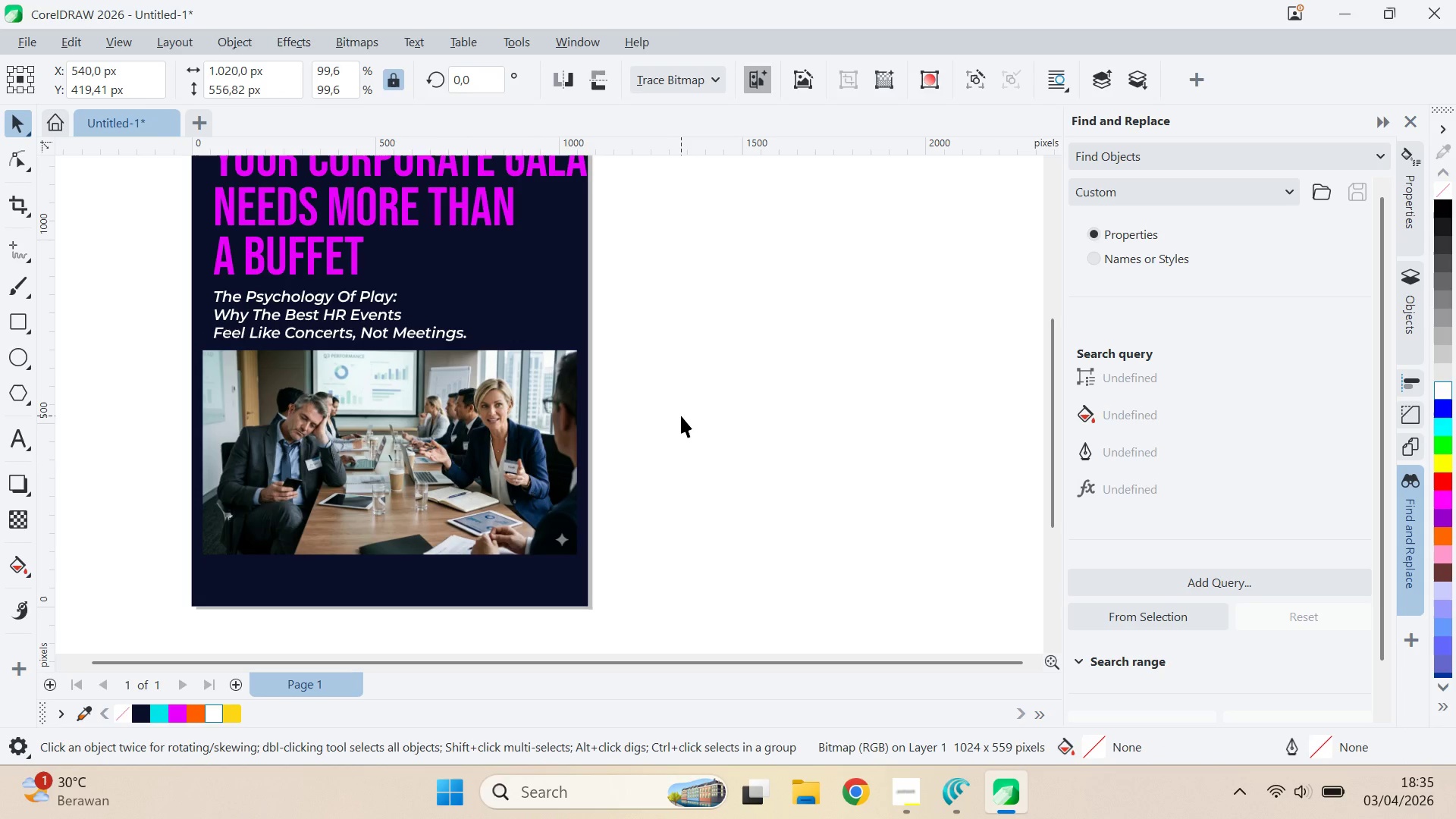 
left_click([681, 416])
 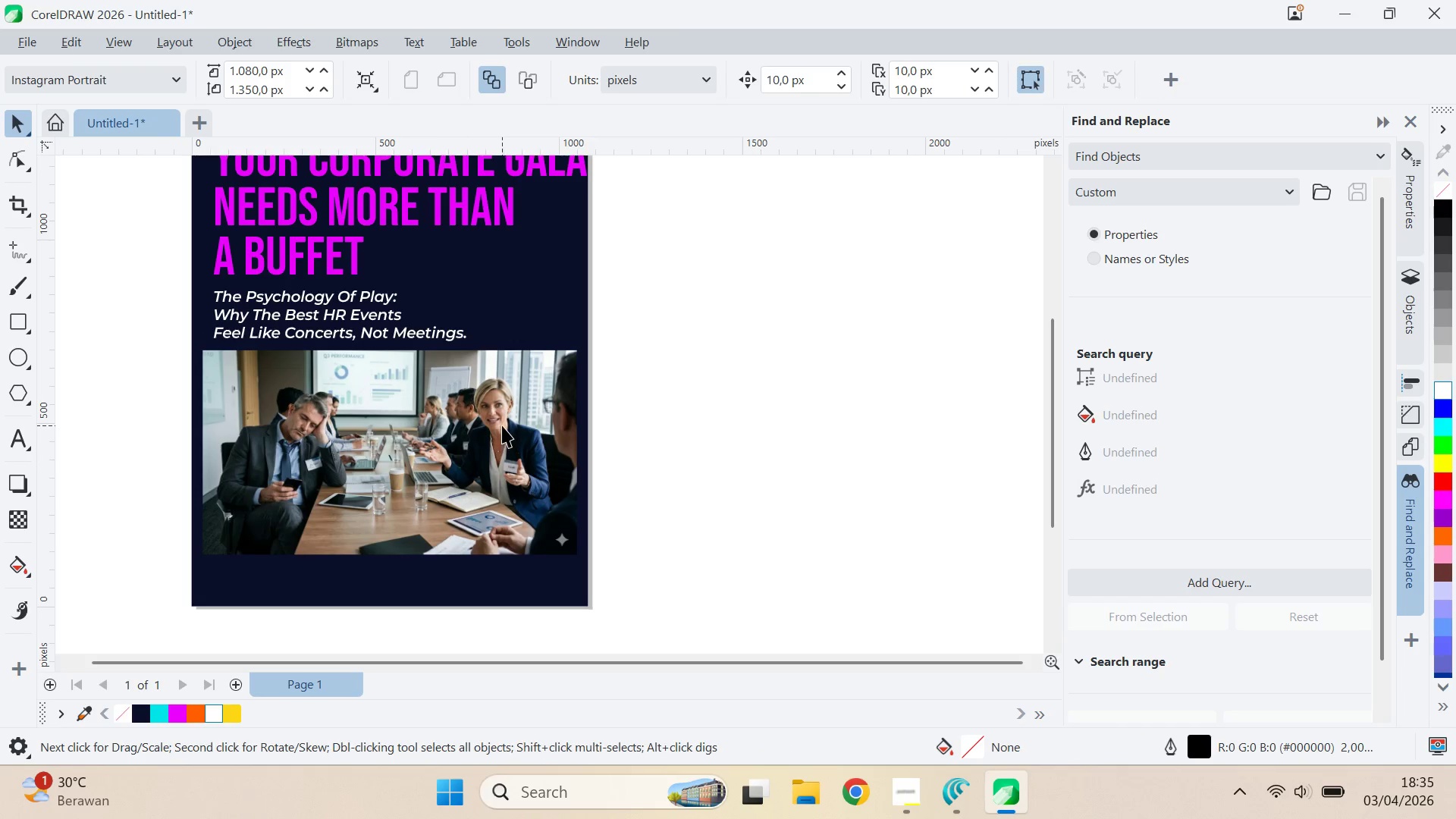 
type(qv)
 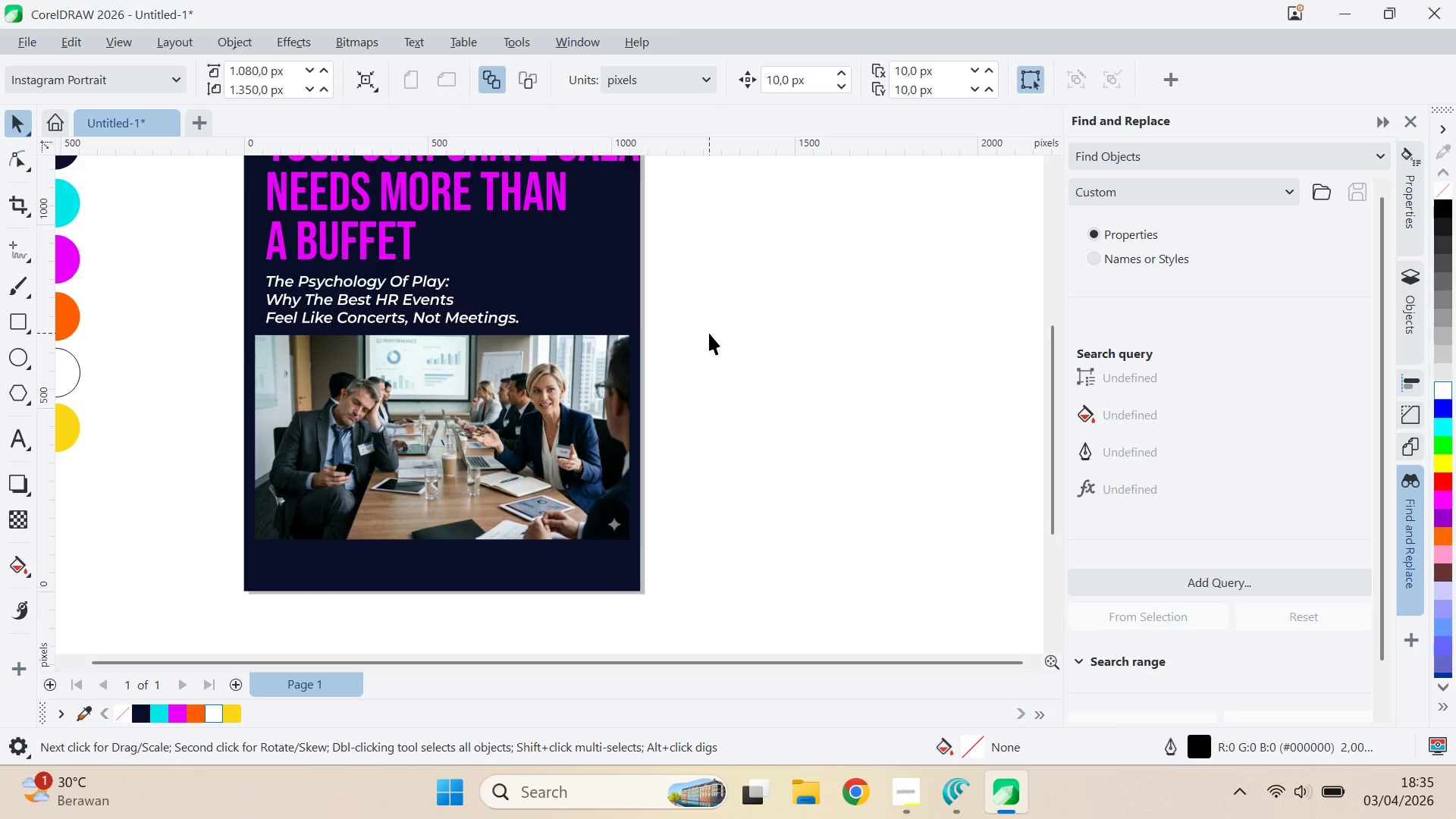 
left_click_drag(start_coordinate=[657, 352], to_coordinate=[710, 337])
 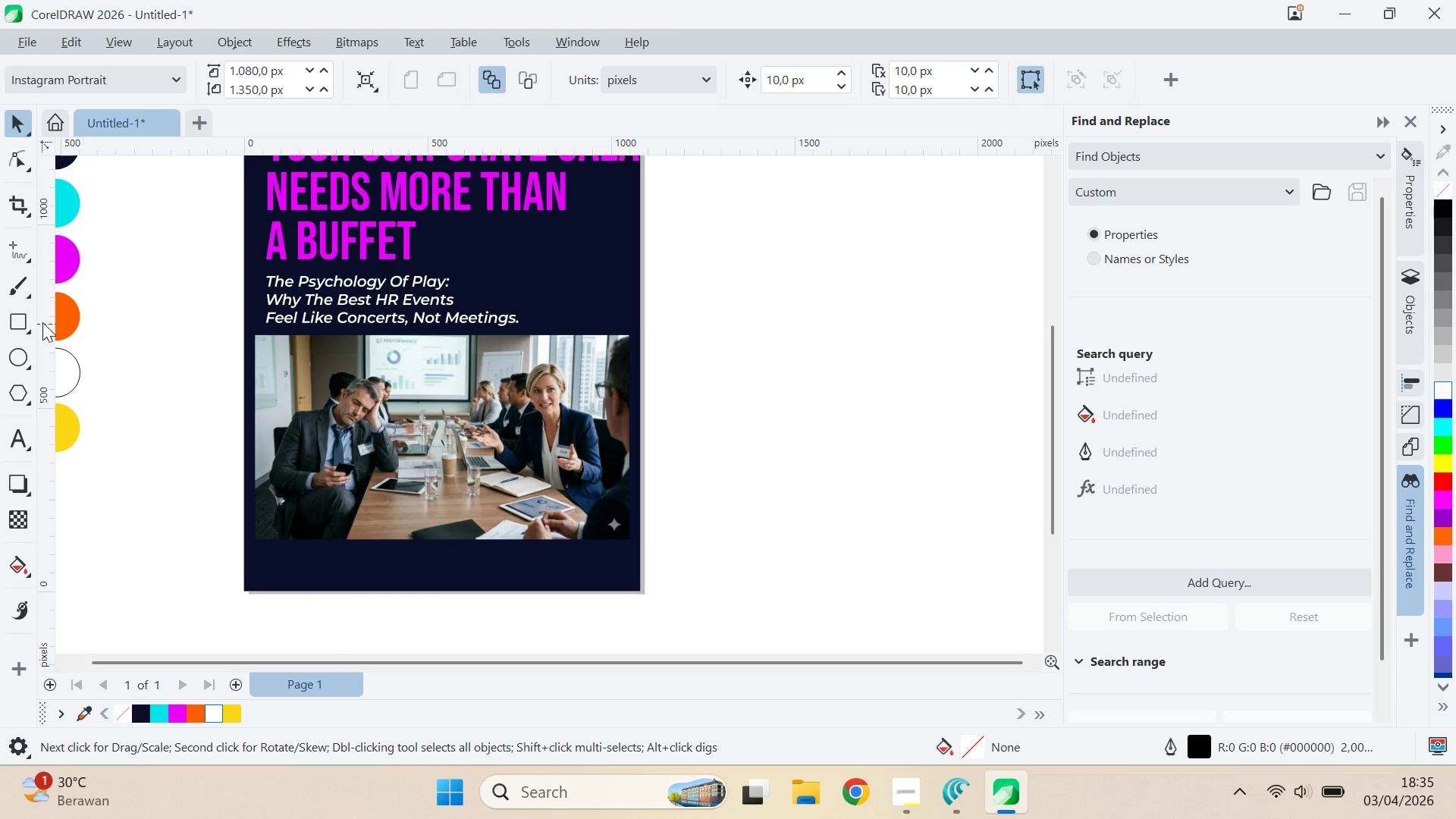 
hold_key(key=ShiftLeft, duration=1.51)
left_click([442, 346])
 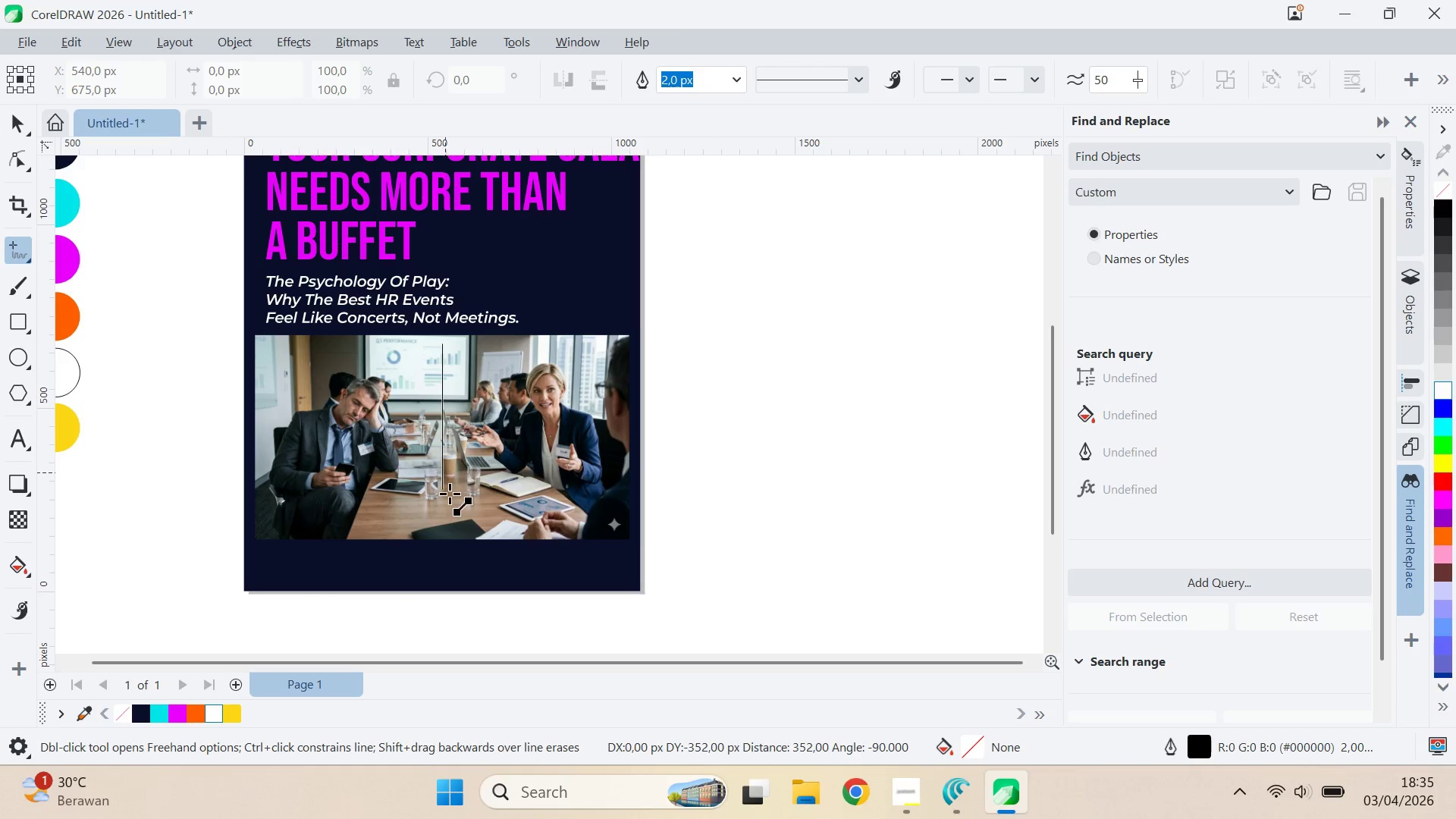 
left_click([450, 510])
 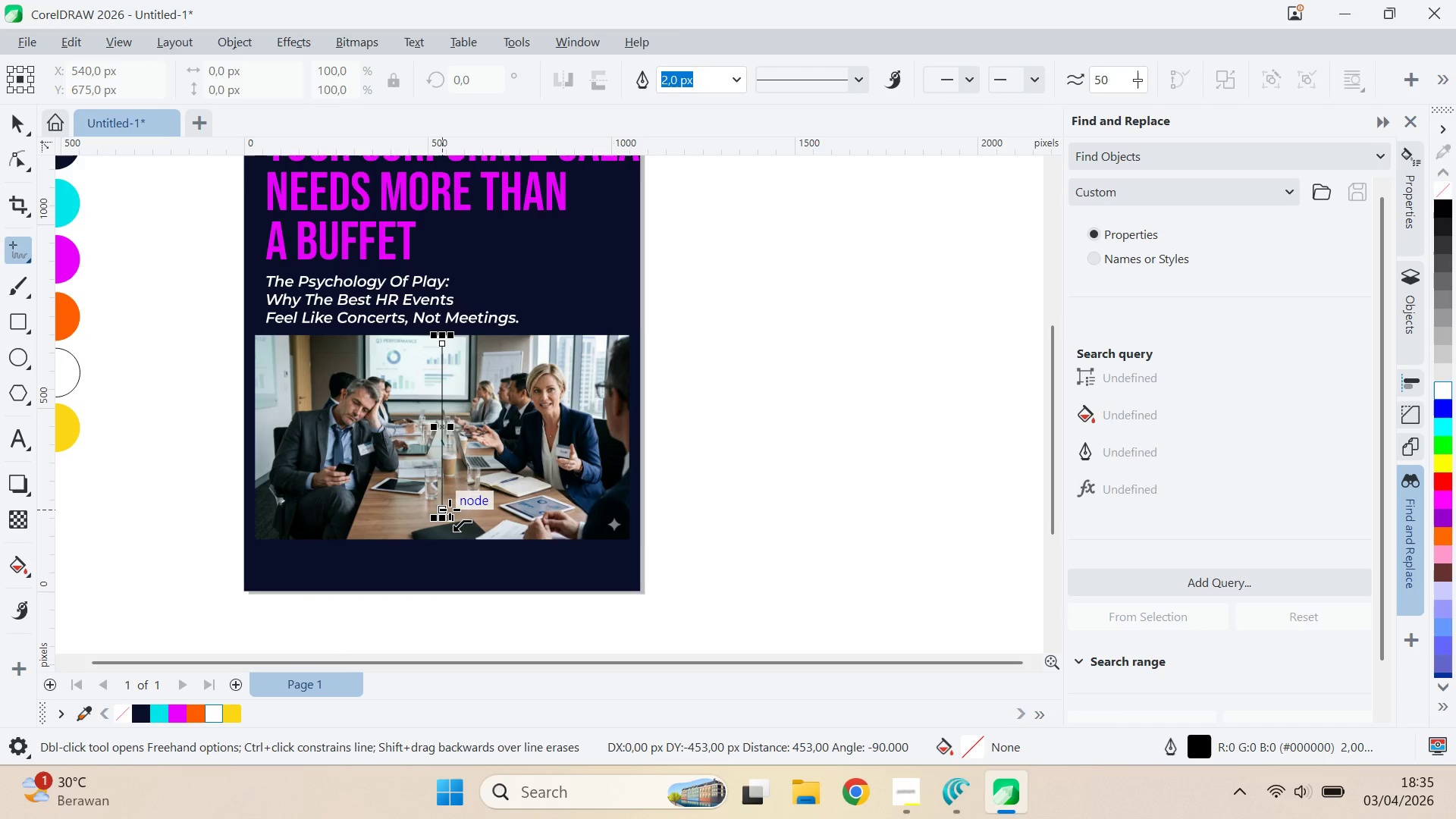 
type(cv)
 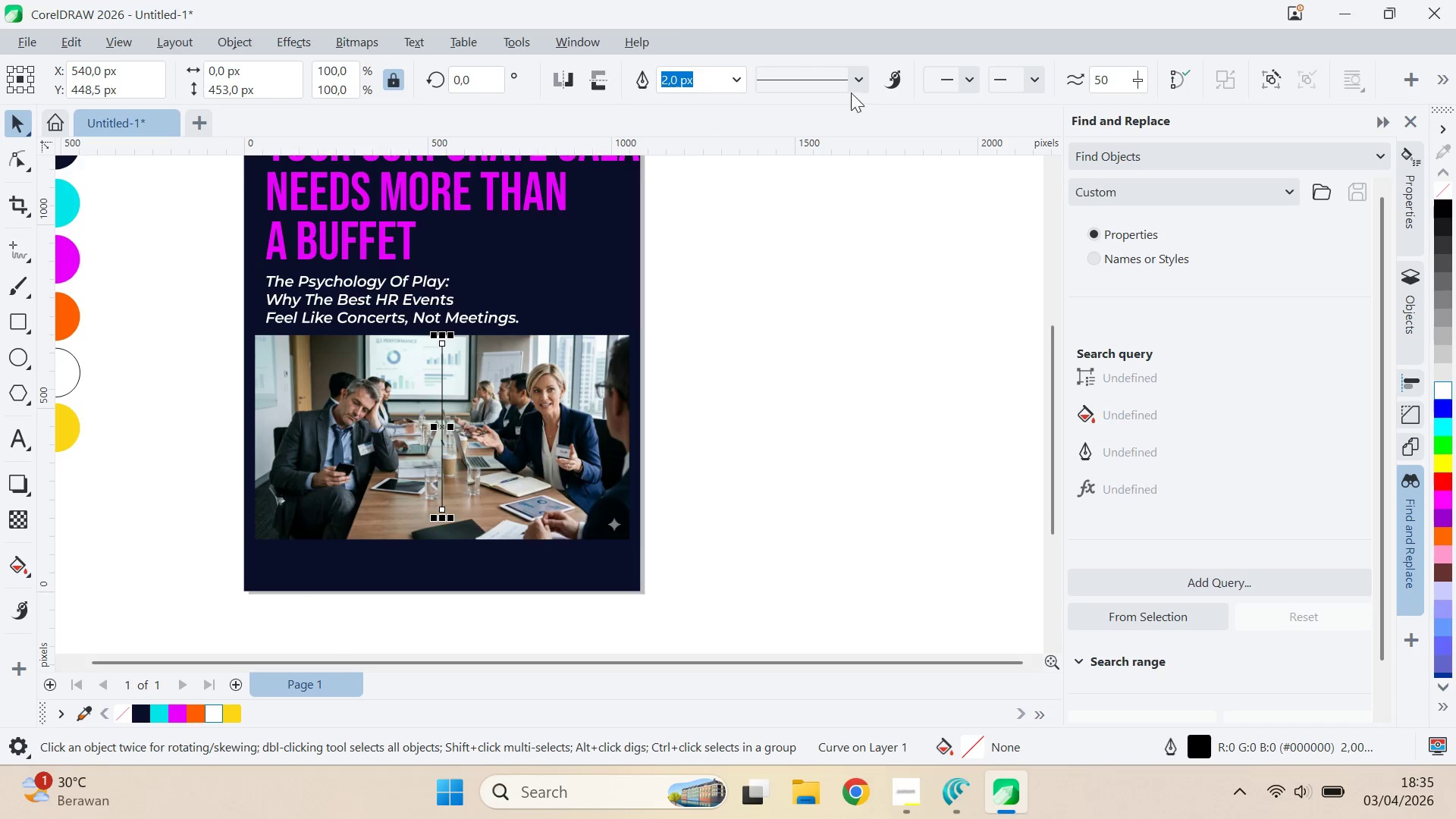 
hold_key(key=ShiftLeft, duration=28.0)
double_click([719, 337])
 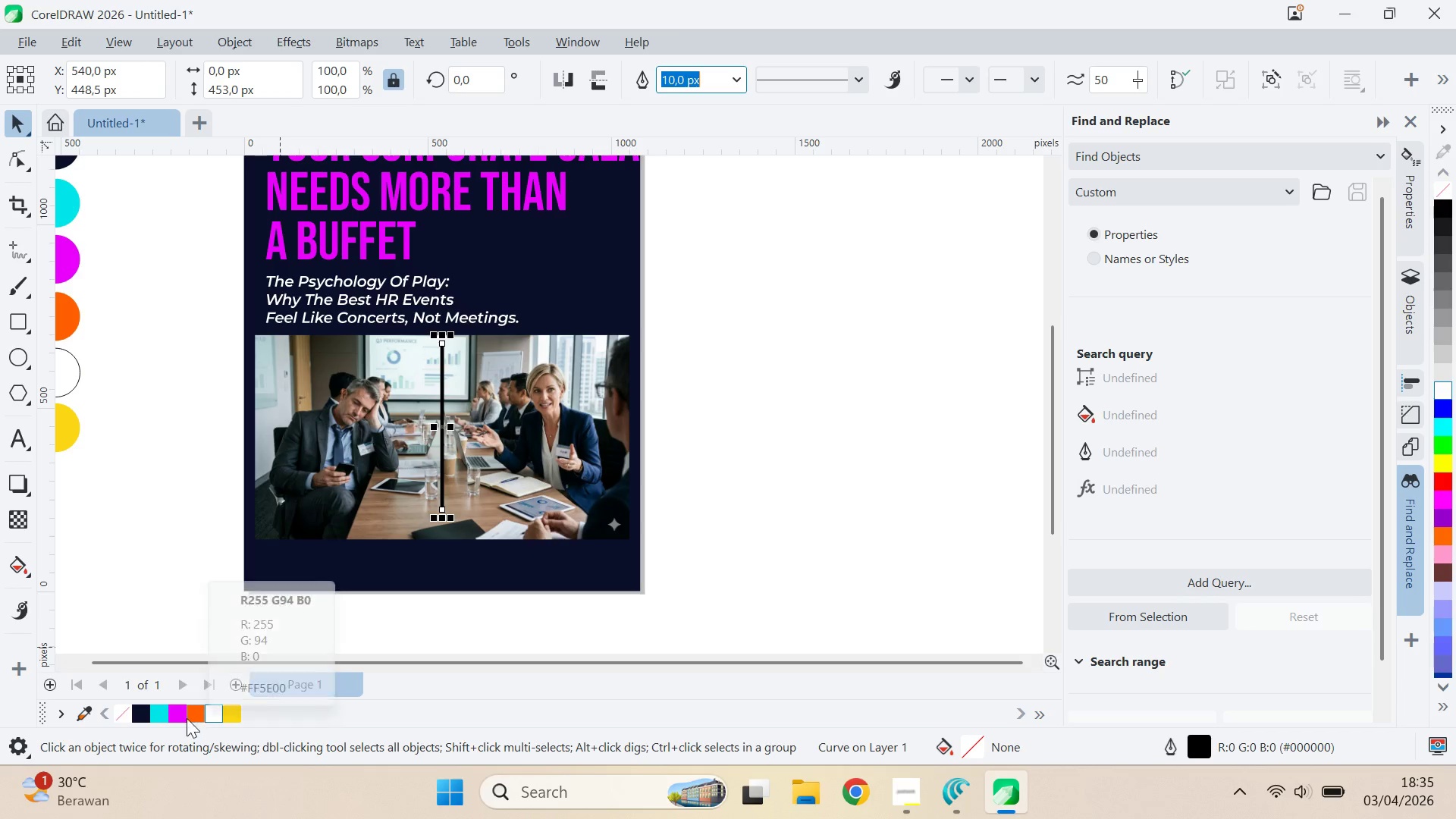 
right_click([158, 717])
 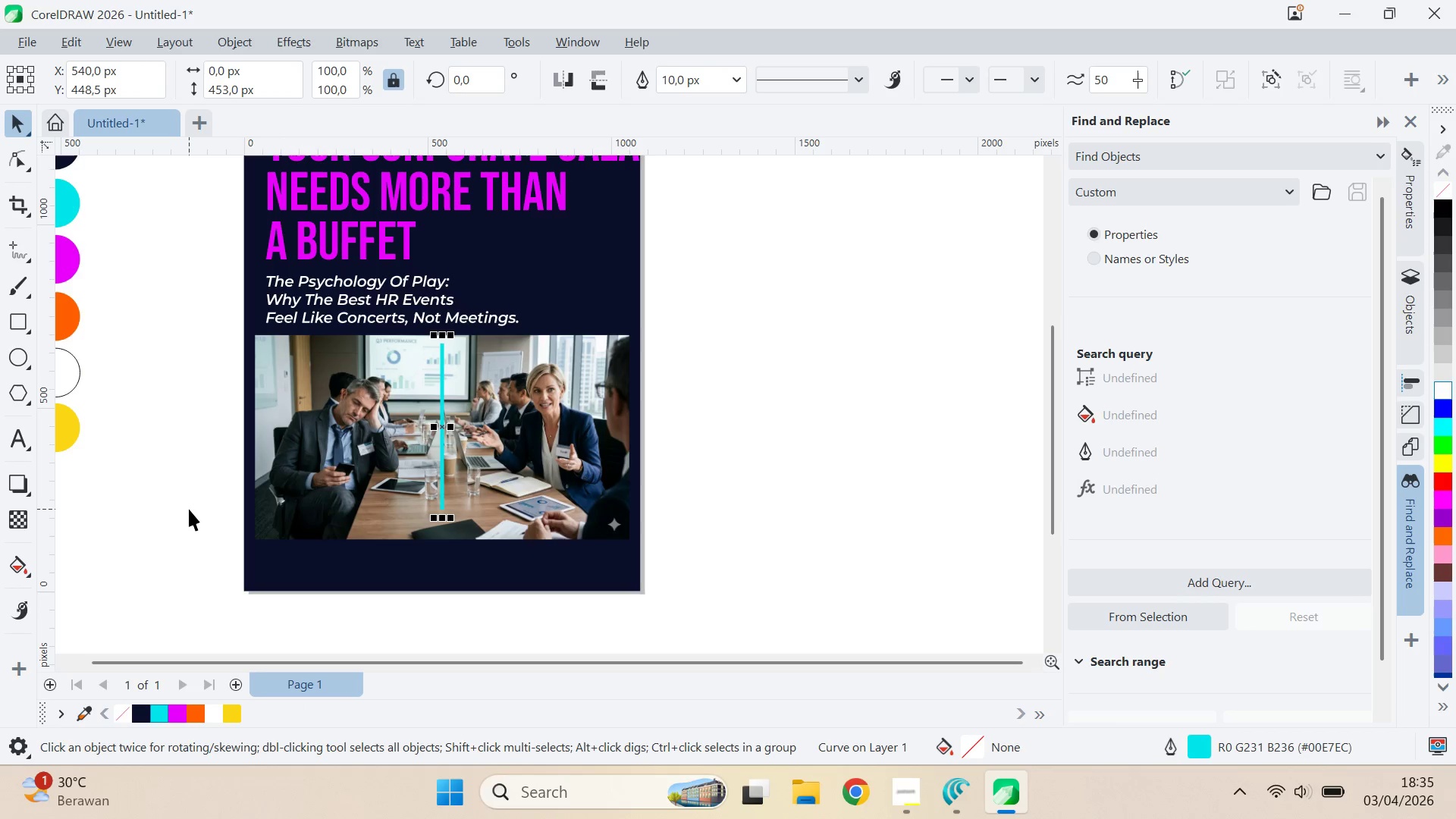 
key(F12)
 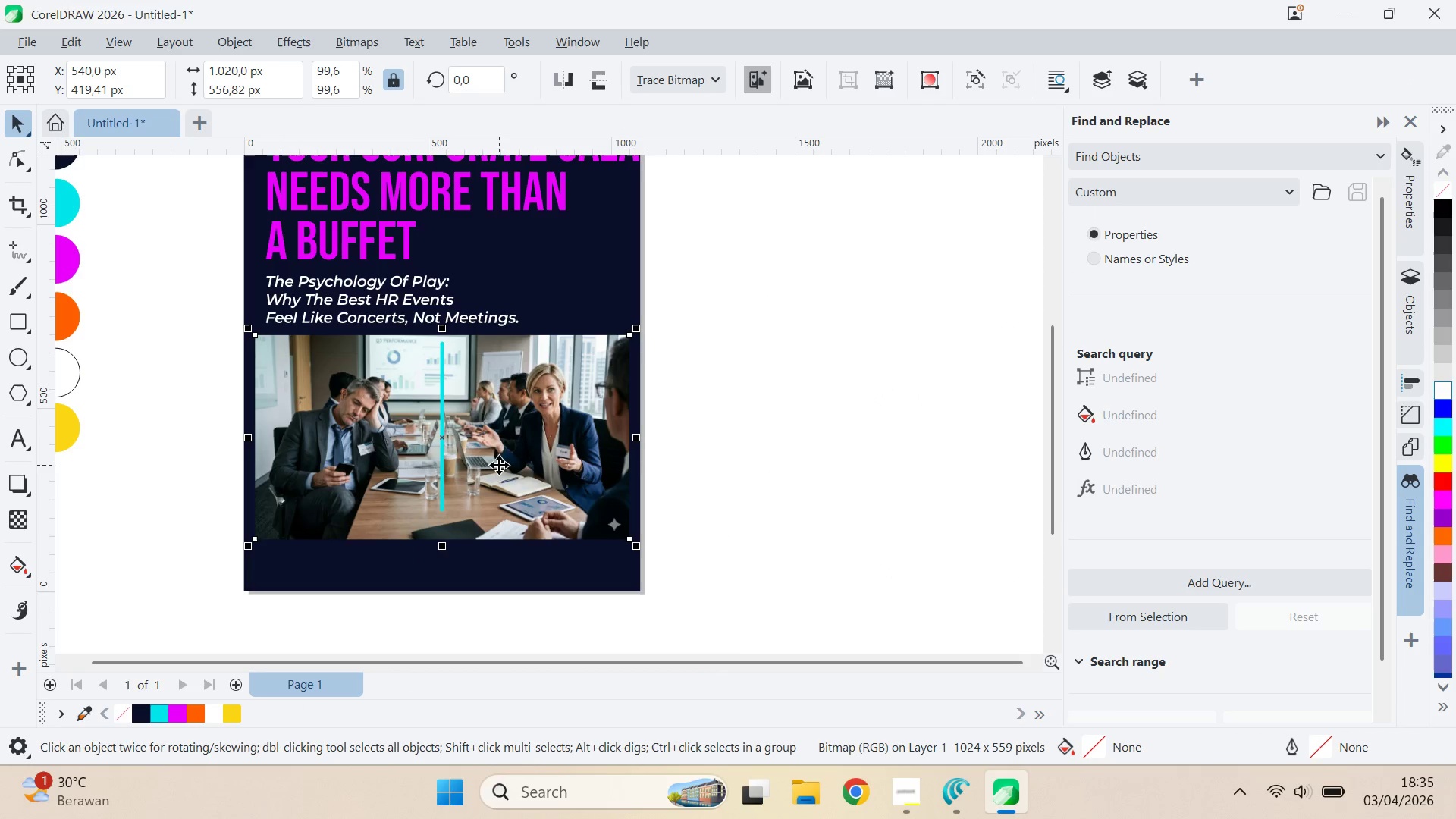 
key(Alt+Tab)
 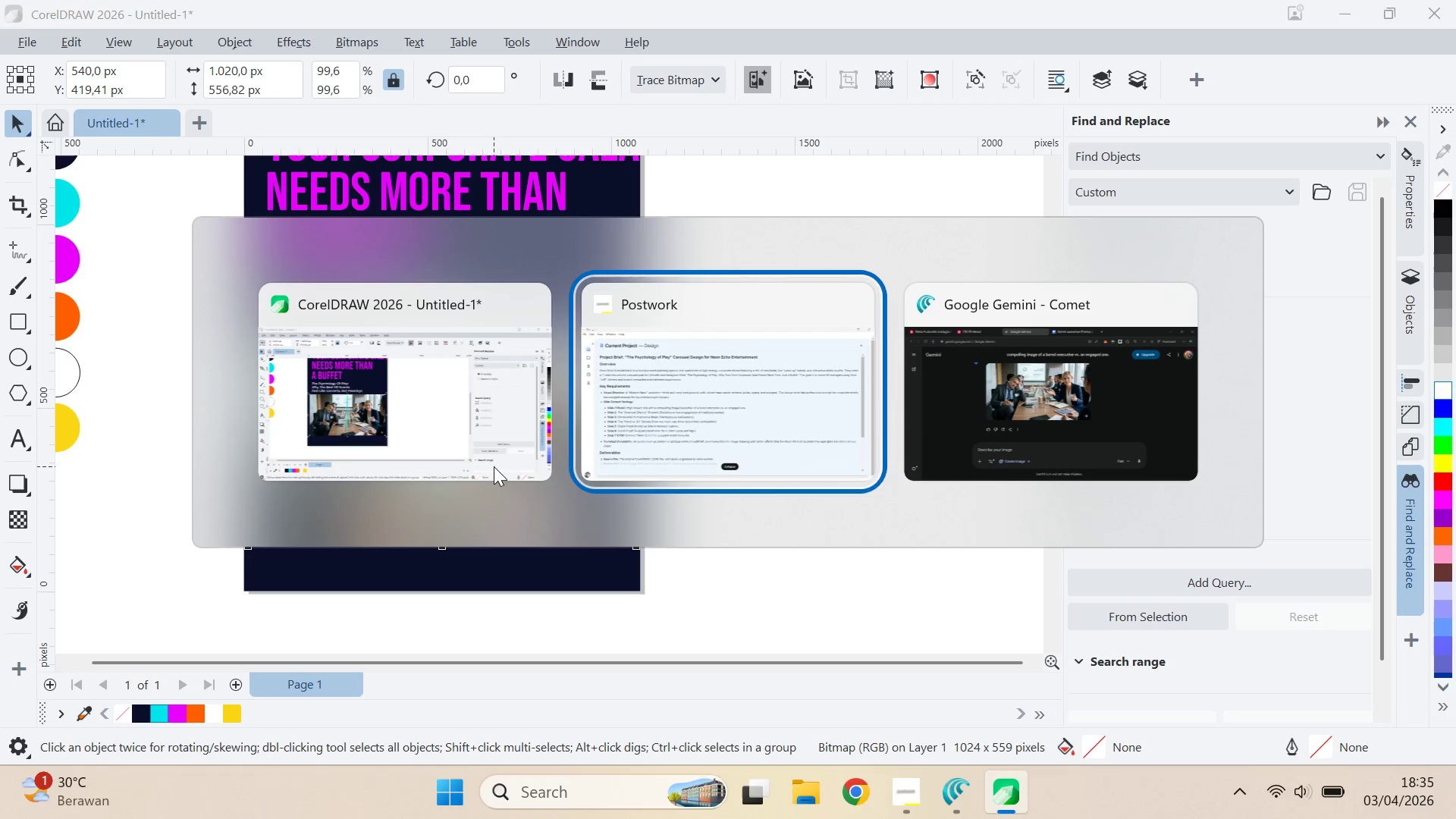 
key(Alt+Tab)
 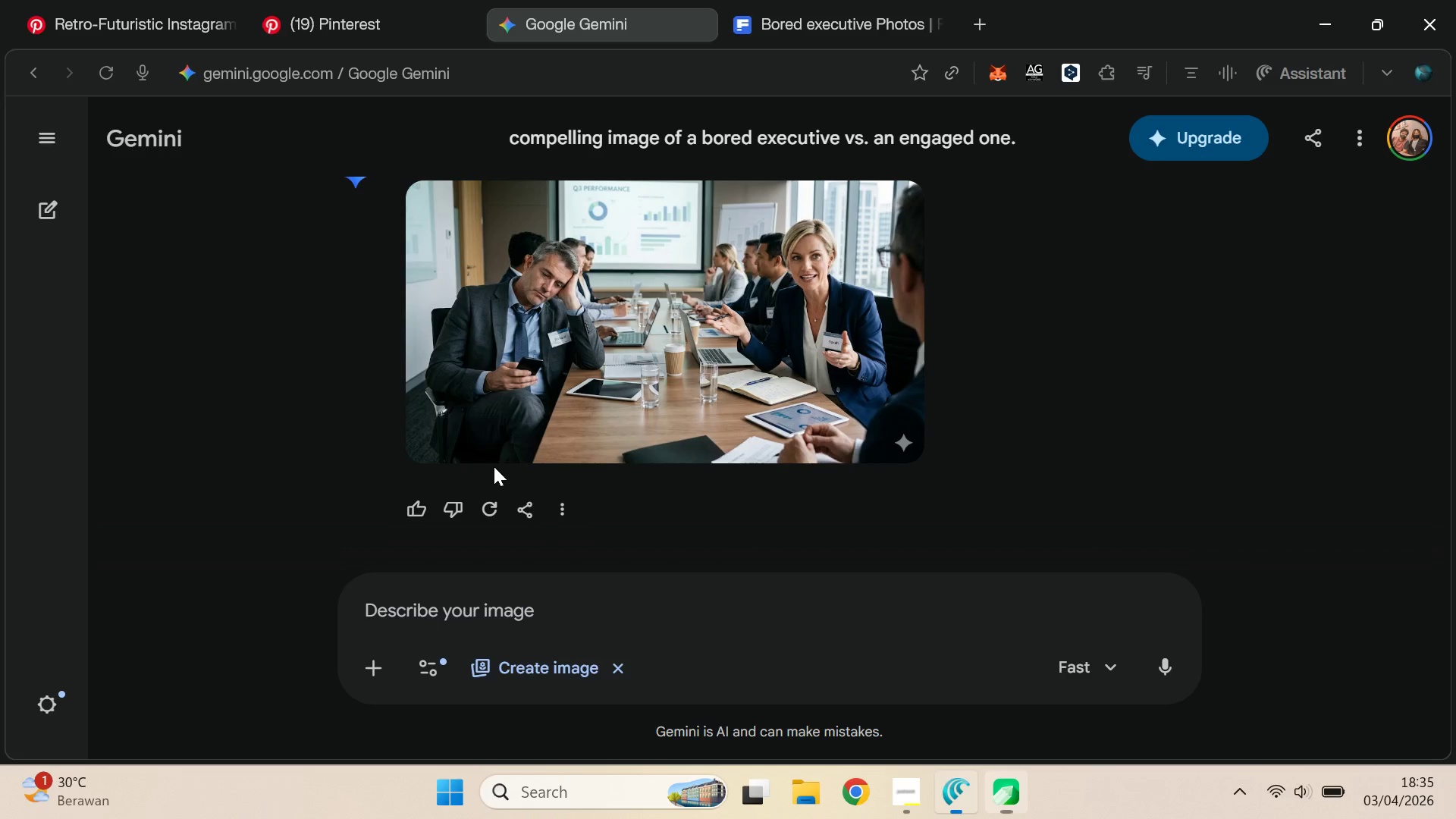 
left_click([777, 0])
 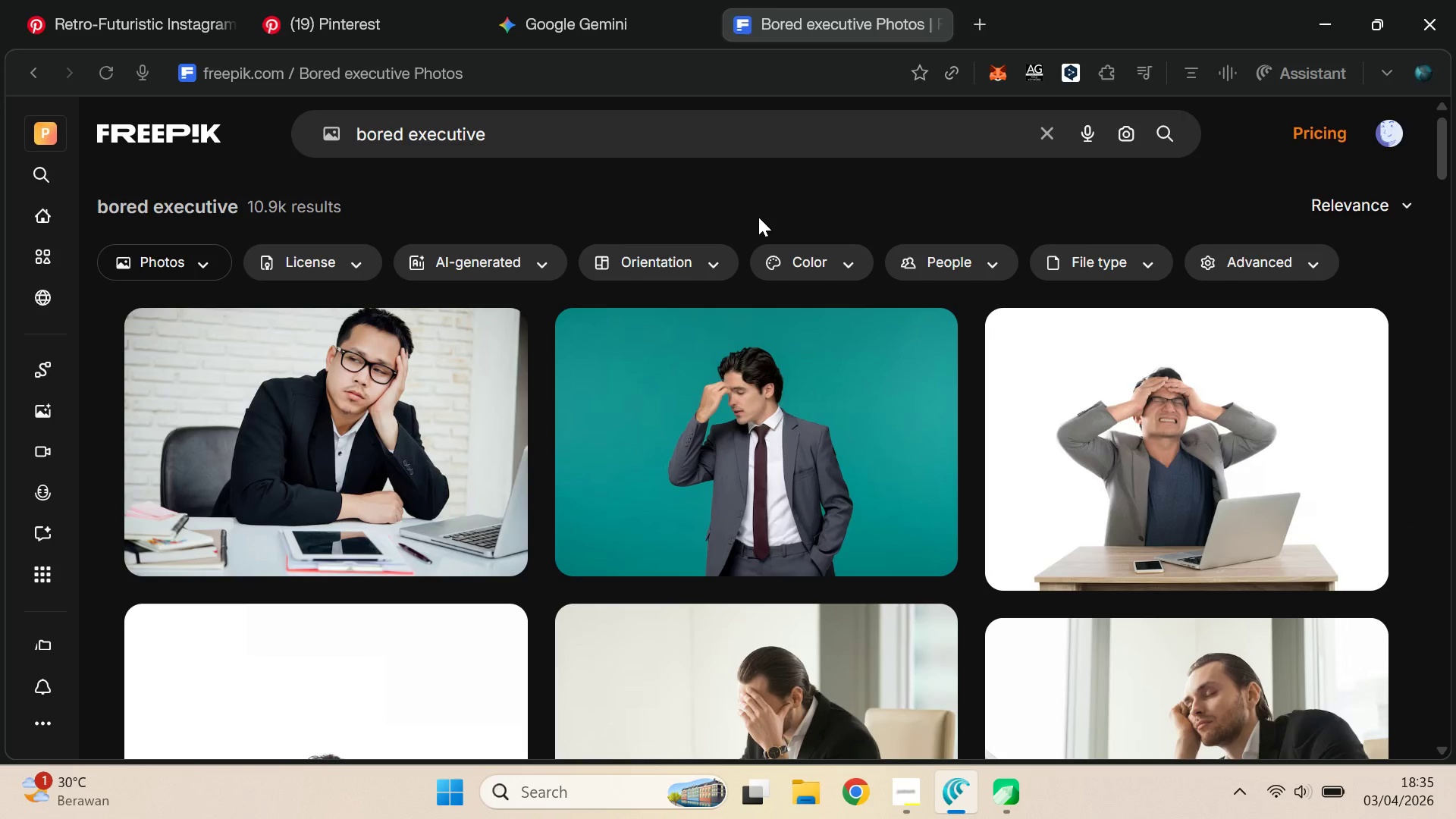 
scroll: coordinate [761, 221], scroll_direction: down, amount: 4.0
 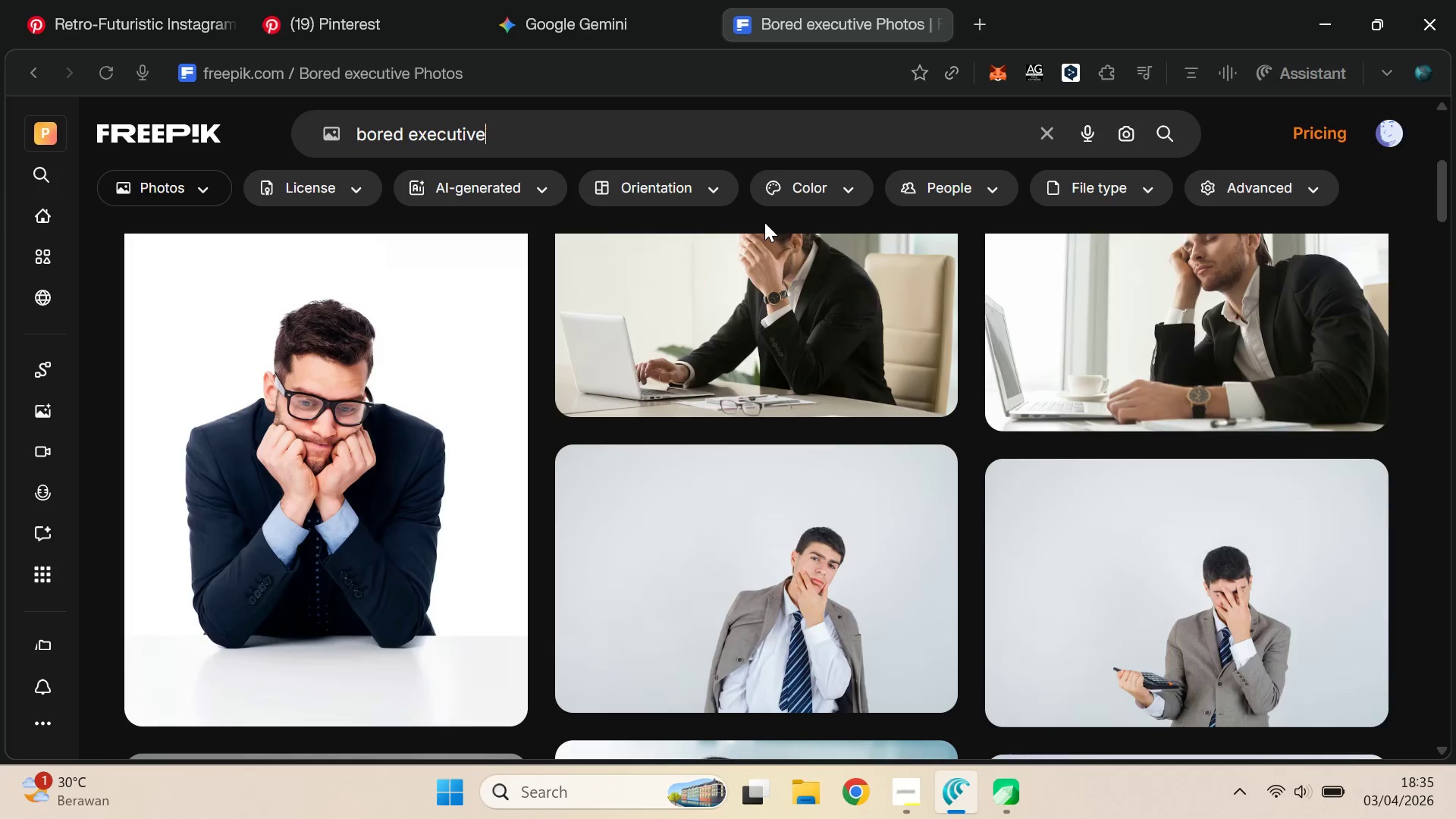 
key(Alt+Tab)
 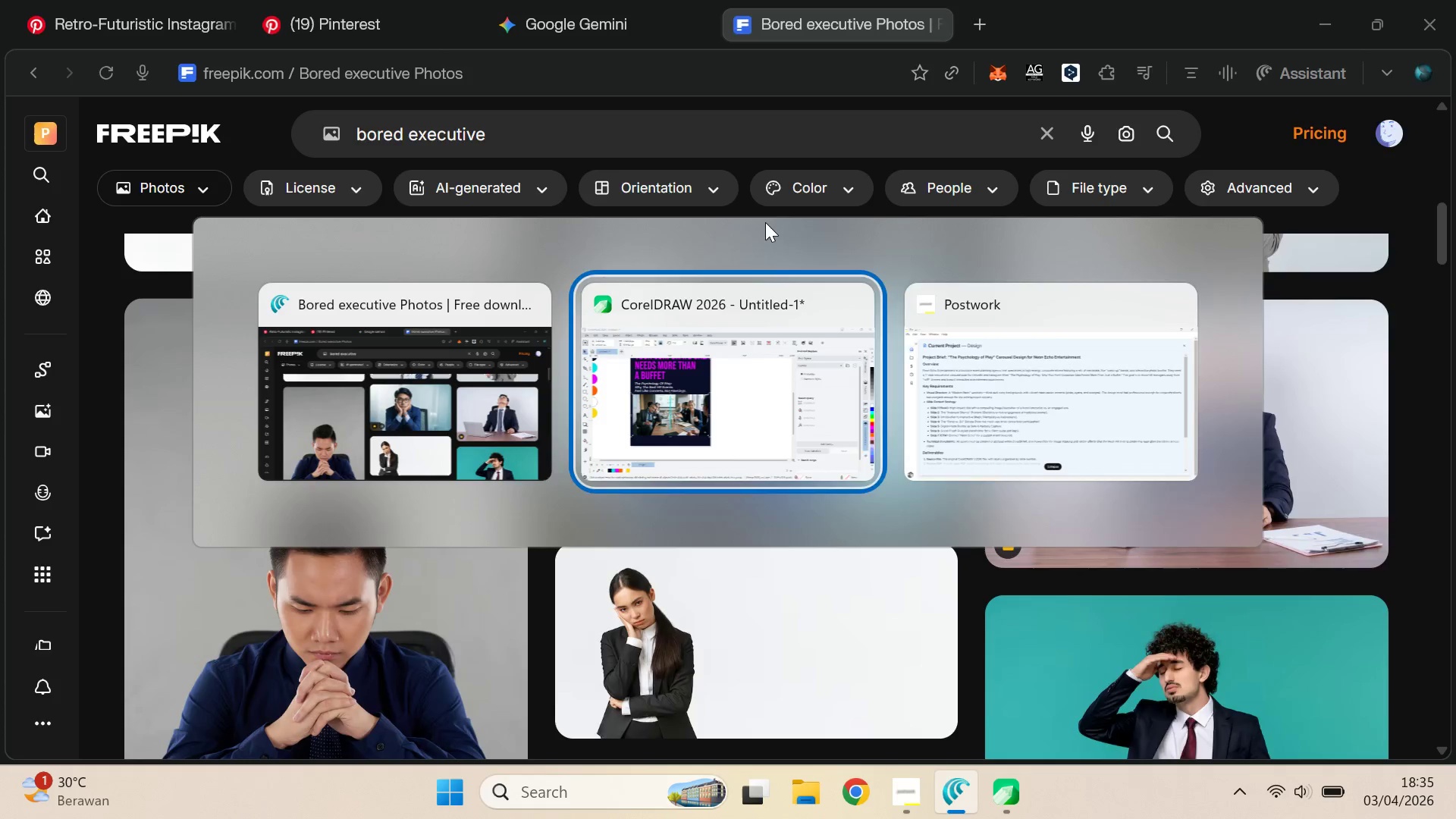 
scroll: coordinate [765, 222], scroll_direction: down, amount: 4.0
 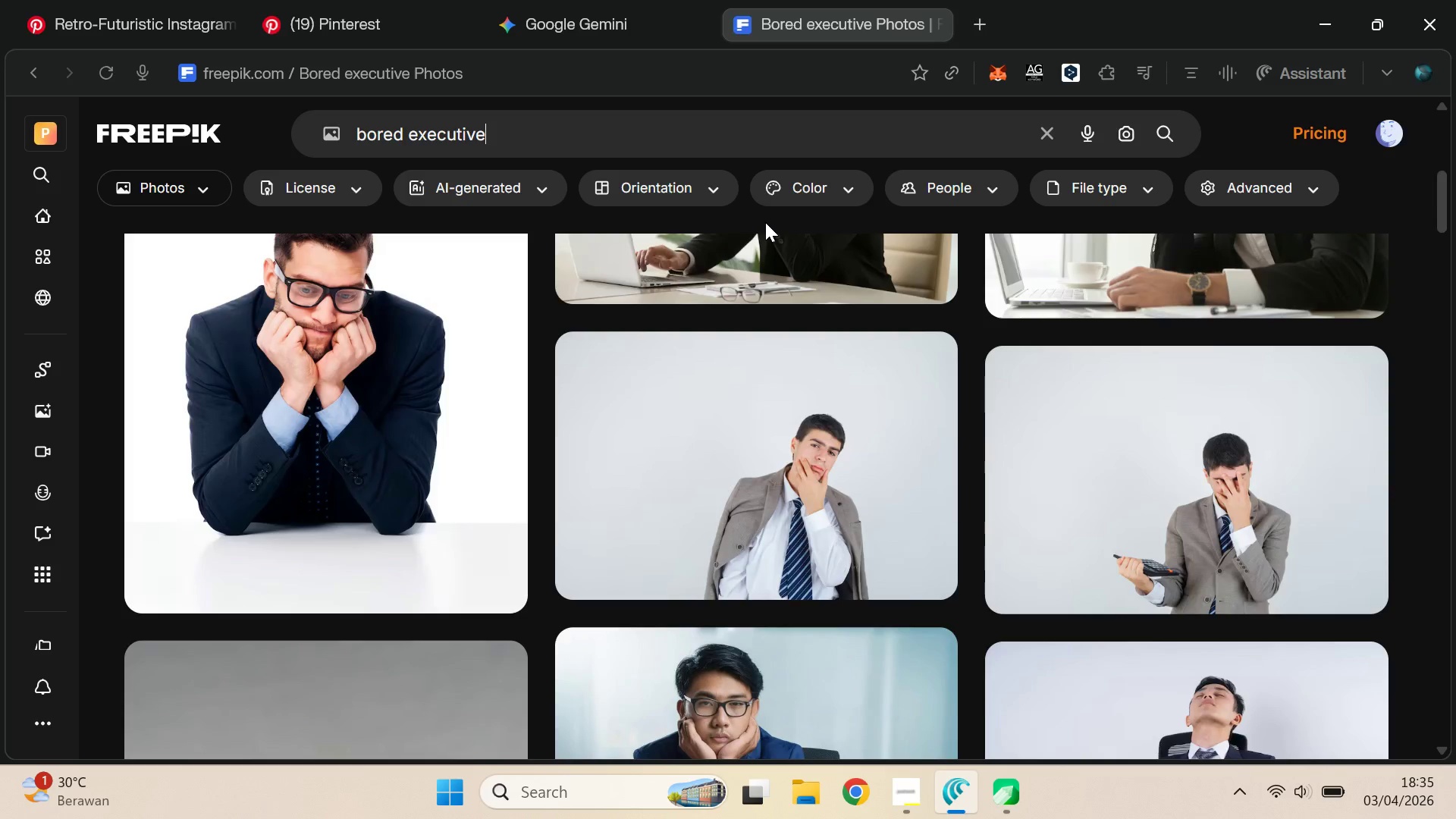 
key(Alt+Tab)